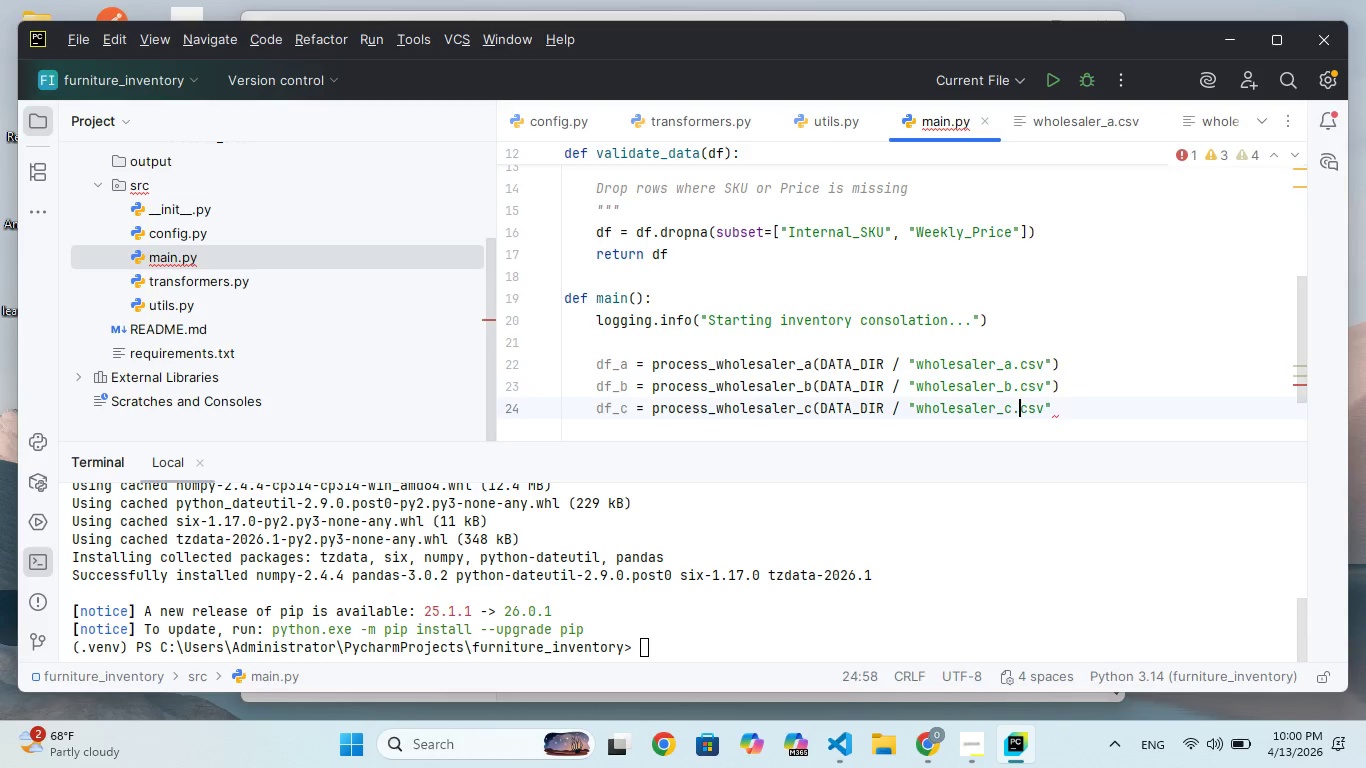 
key(ArrowRight)
 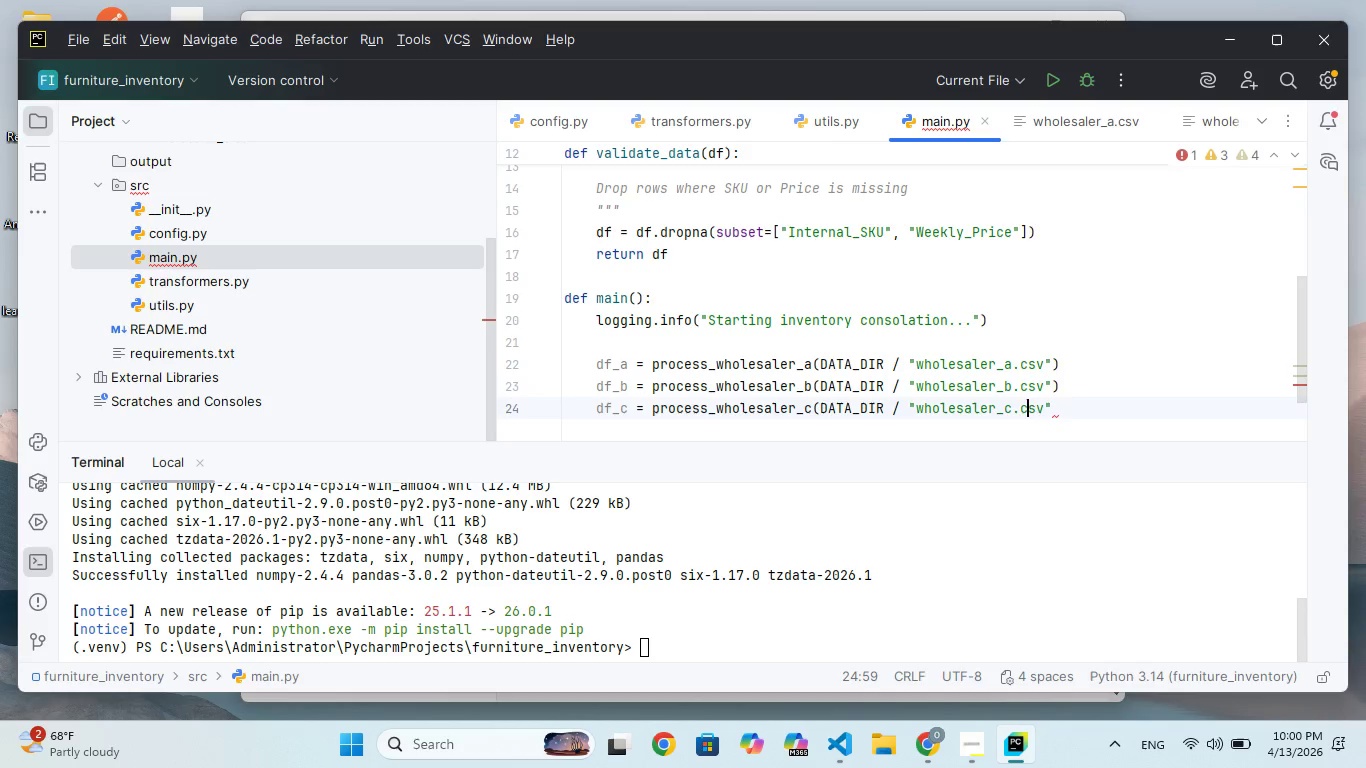 
key(ArrowRight)
 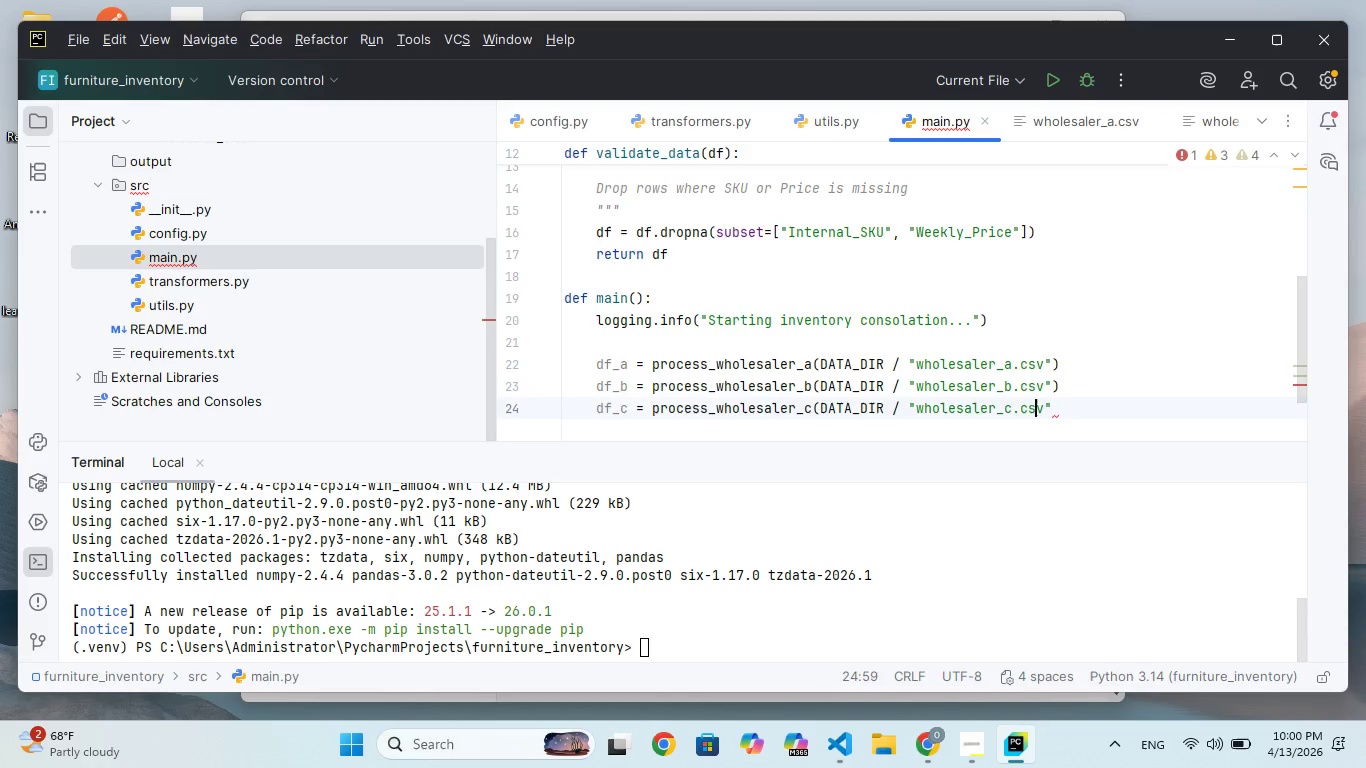 
key(ArrowRight)
 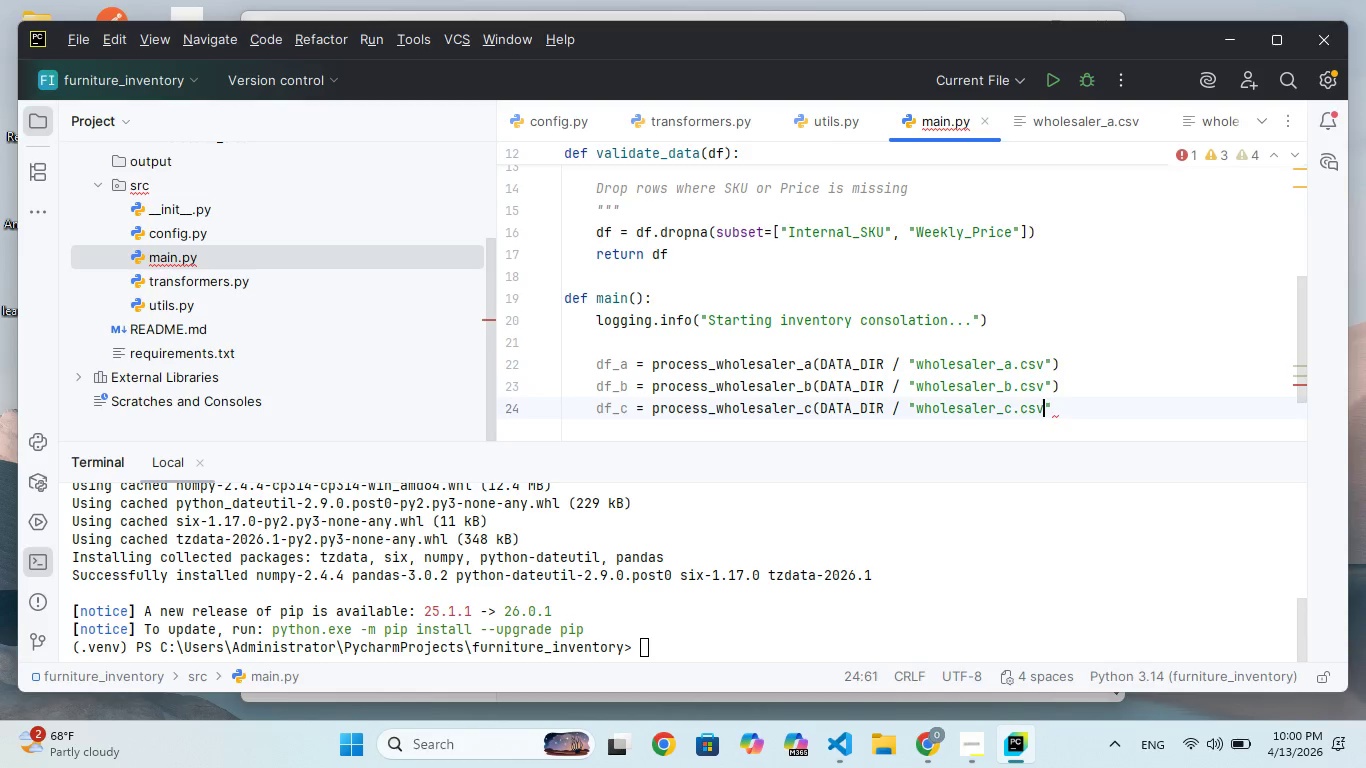 
key(ArrowRight)
 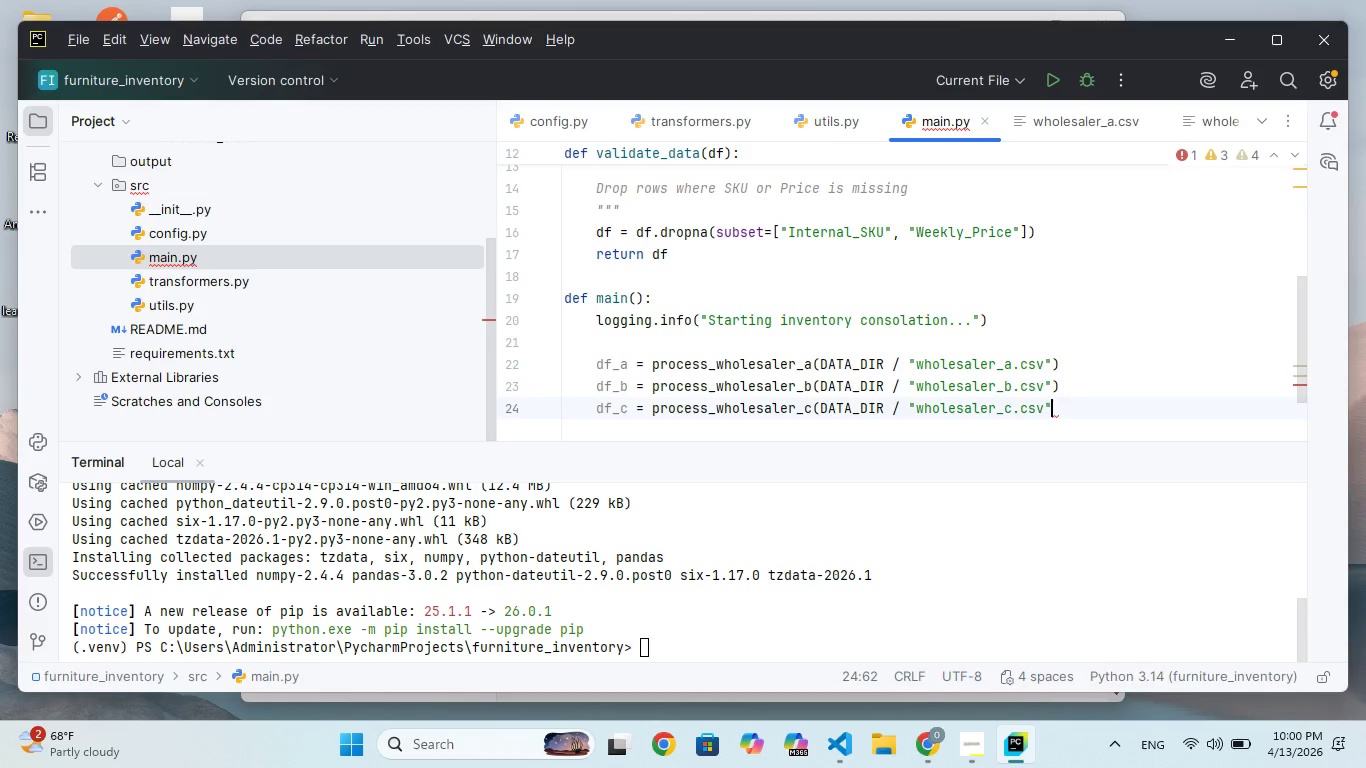 
key(Shift+0)
 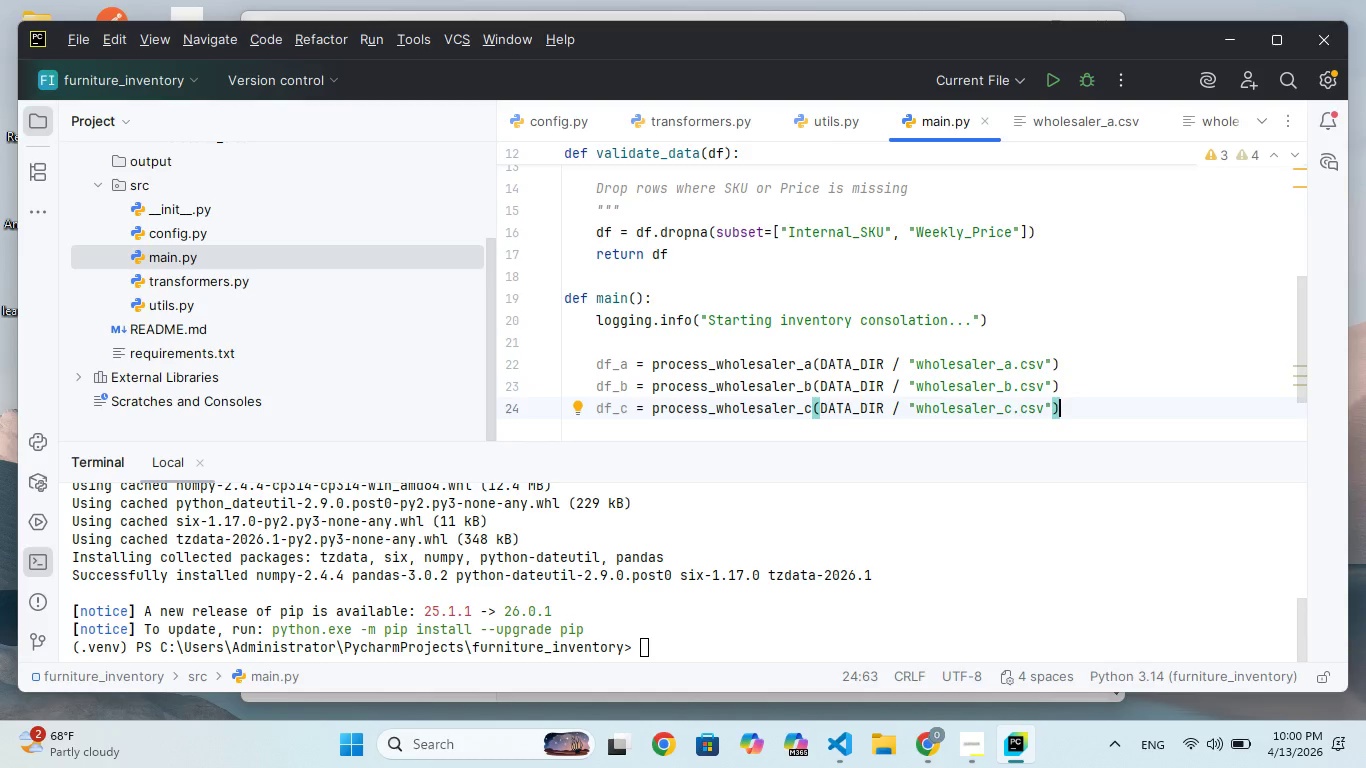 
wait(6.27)
 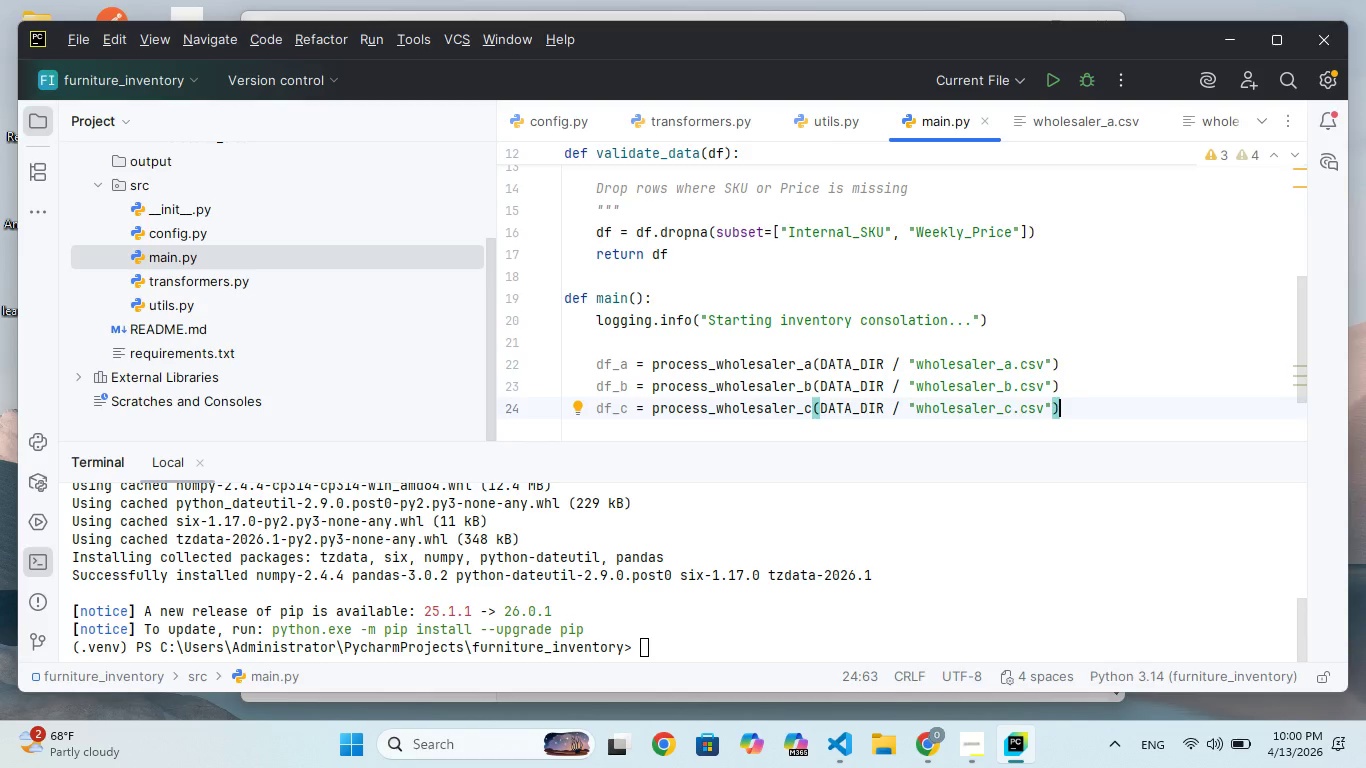 
key(Enter)
 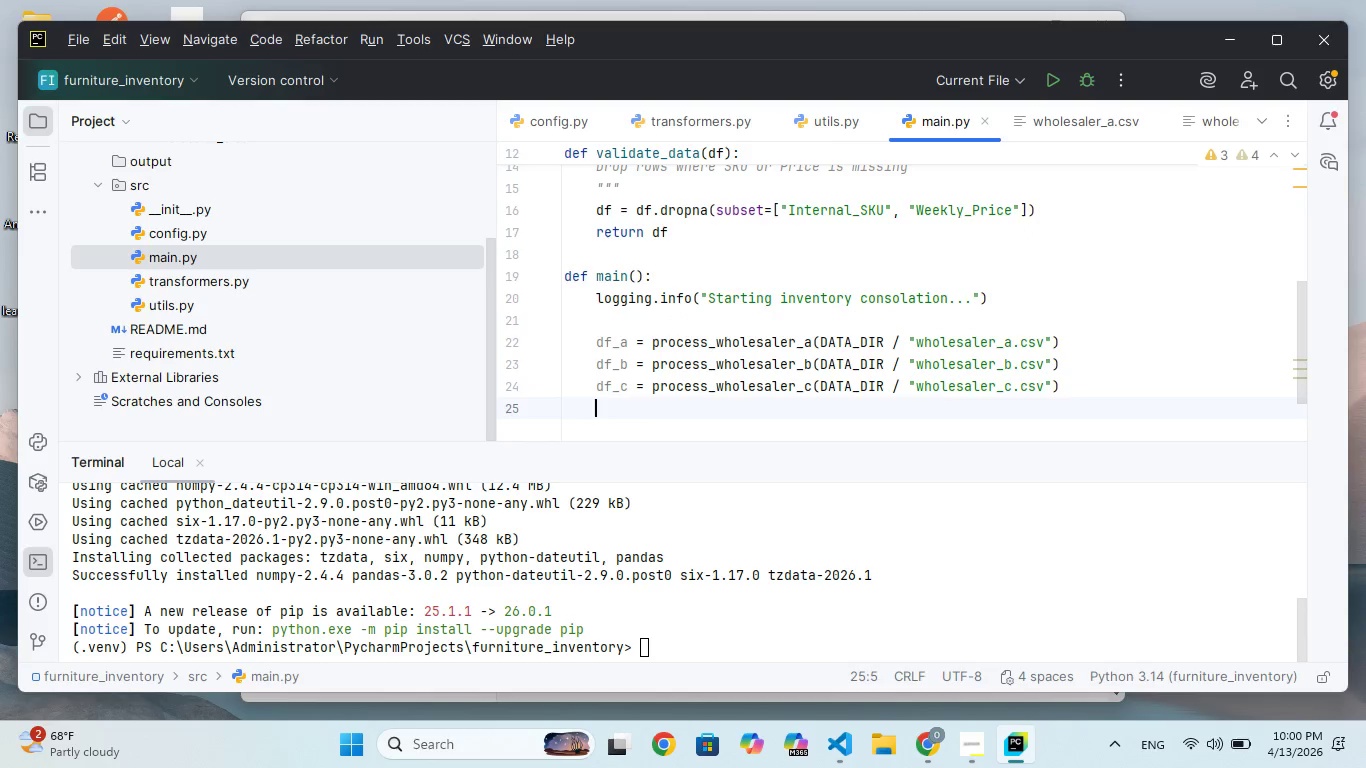 
key(Enter)
 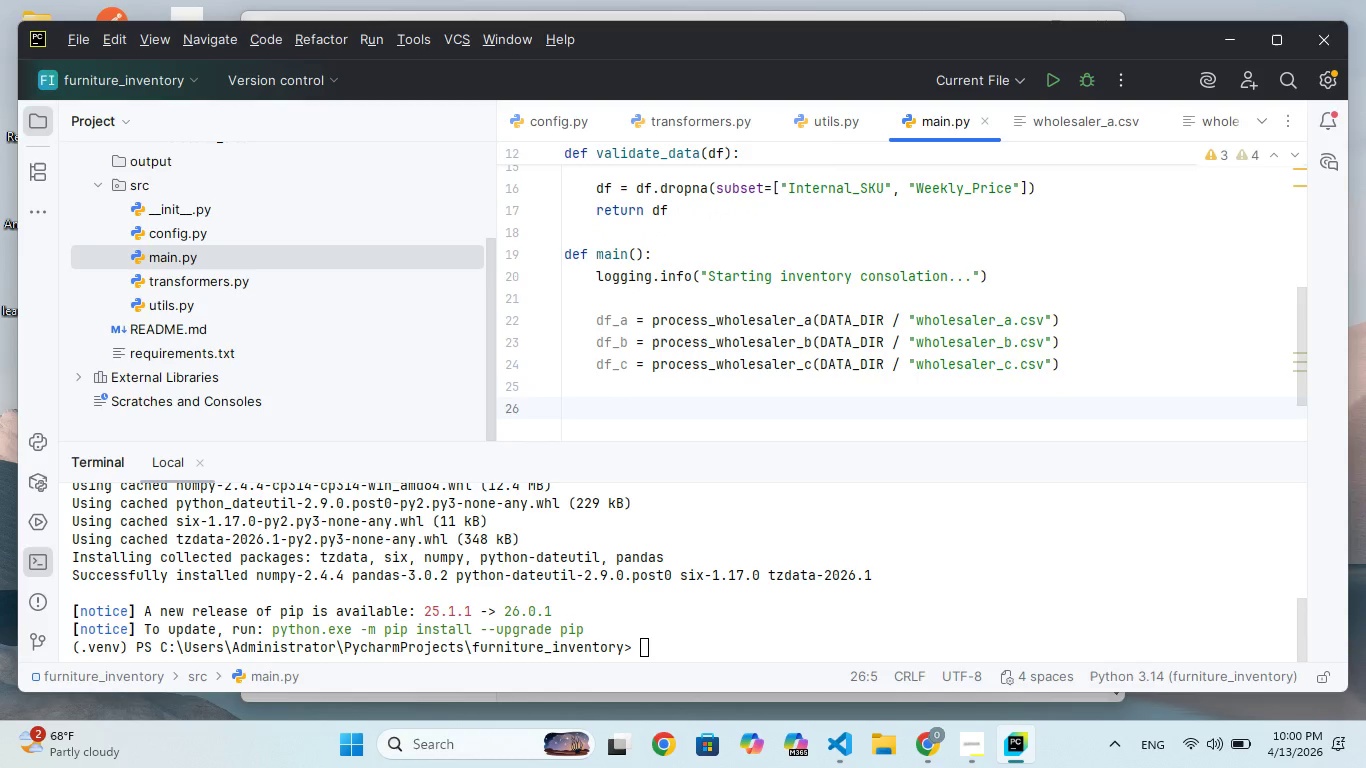 
type(combinatio)
 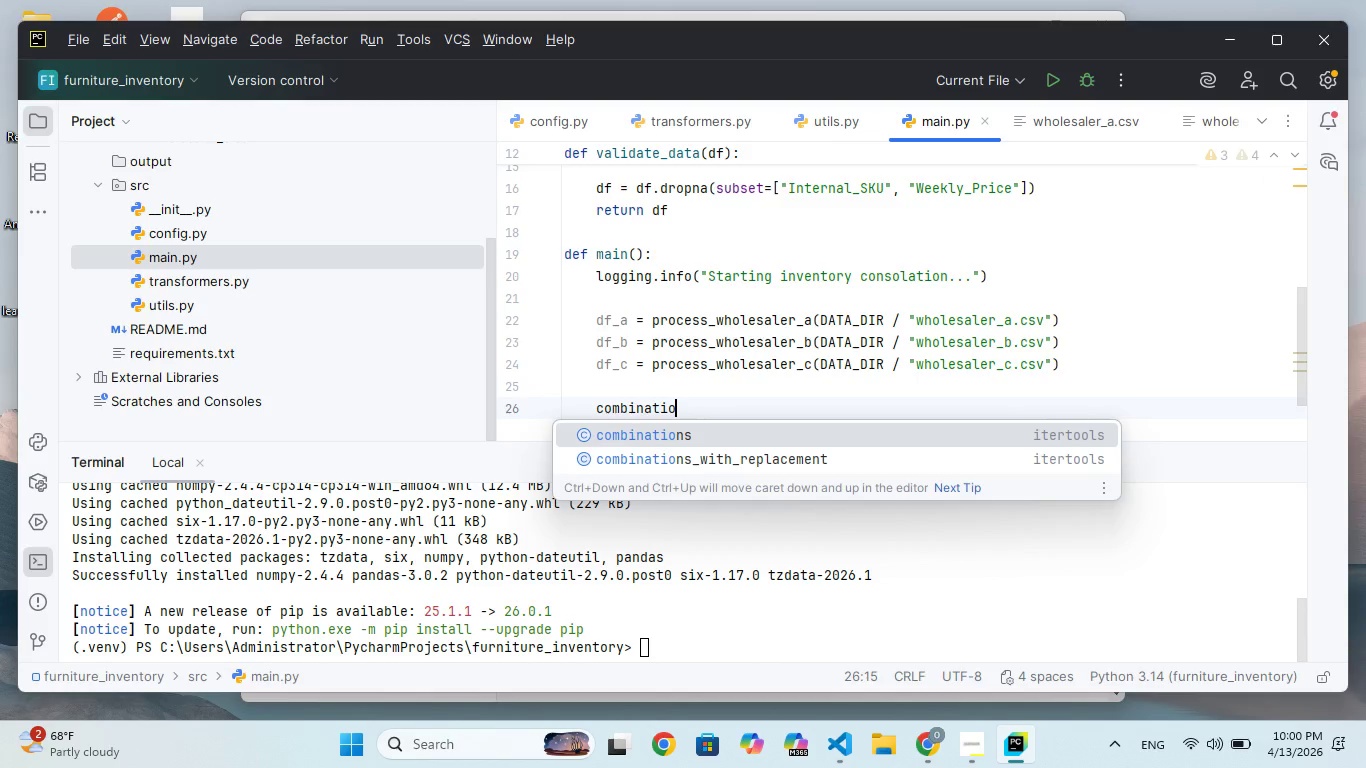 
key(Backspace)
key(Backspace)
key(Backspace)
key(Backspace)
key(Backspace)
key(Backspace)
type(ined_df)
 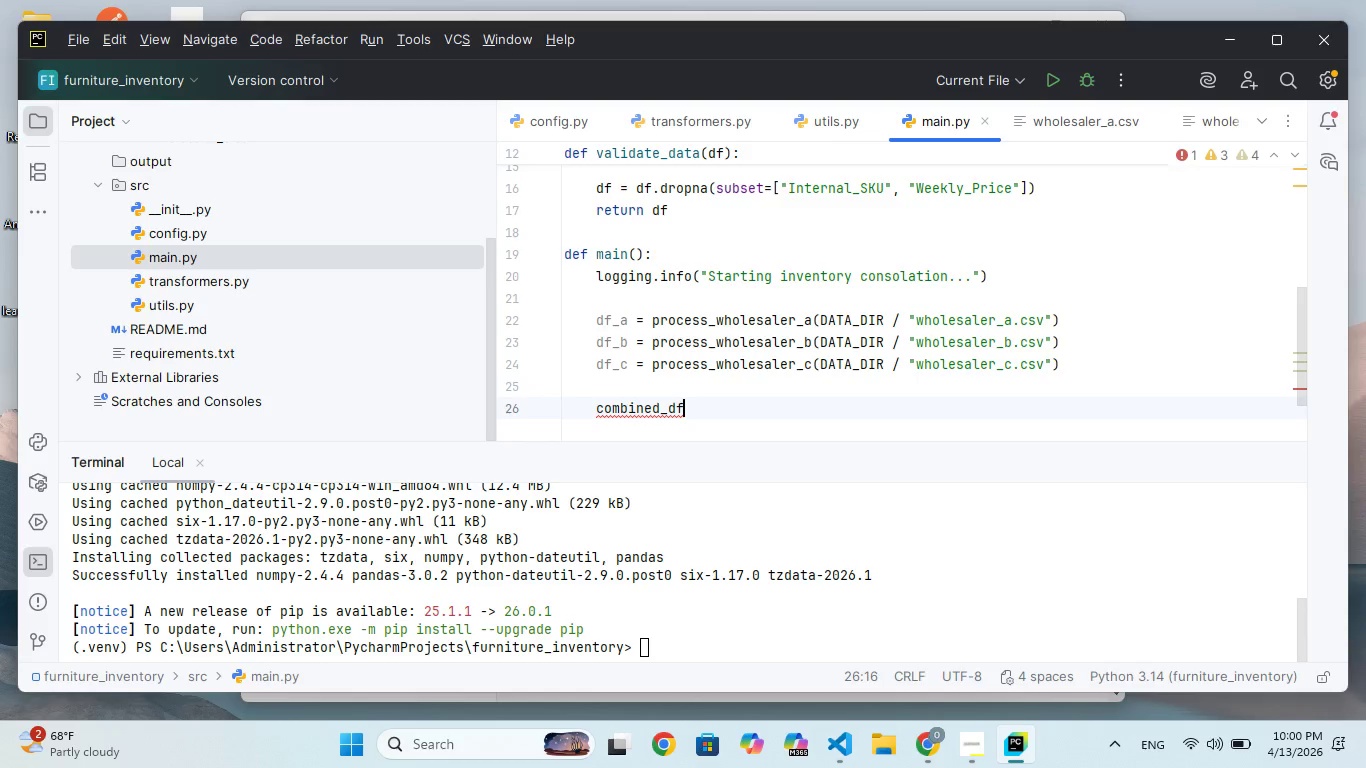 
wait(6.05)
 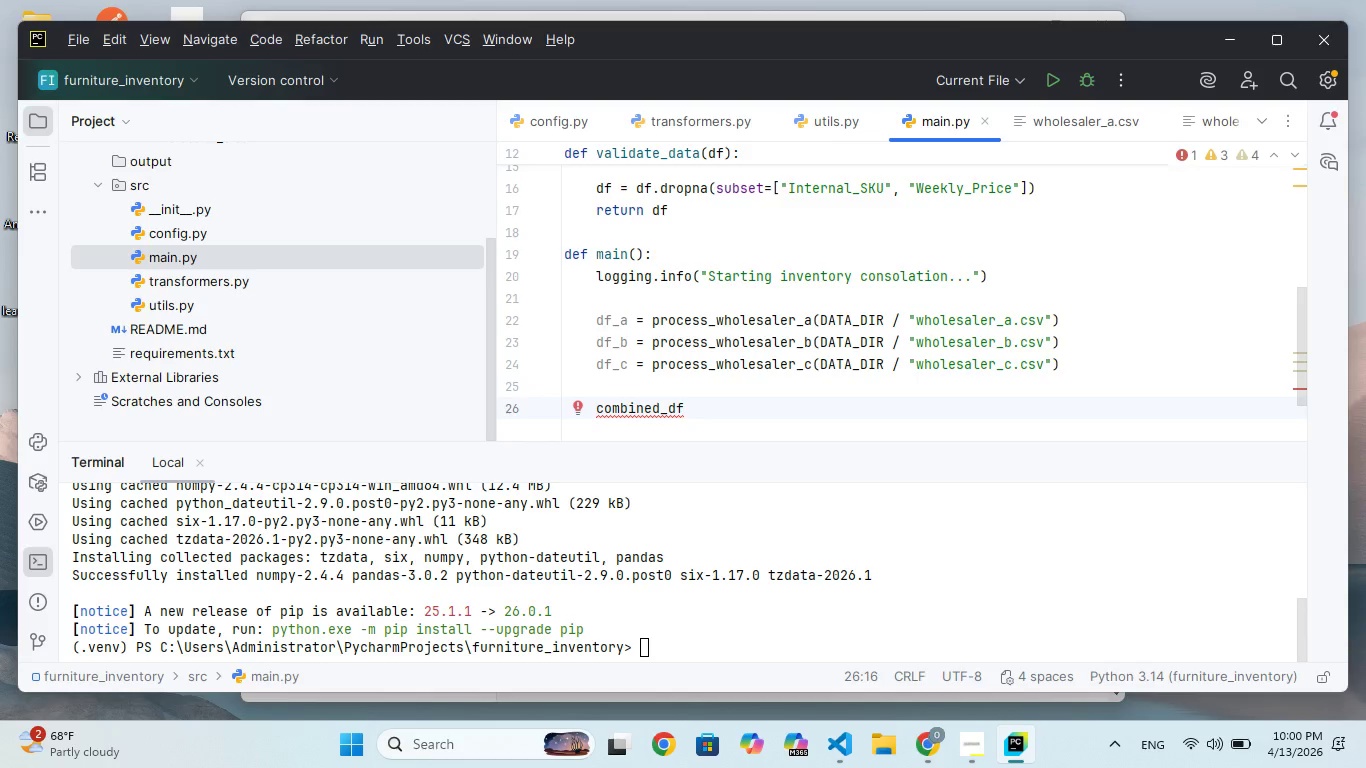 
type( = pd.cncat9)
key(Backspace)
type(([df_a, df_b. df)
 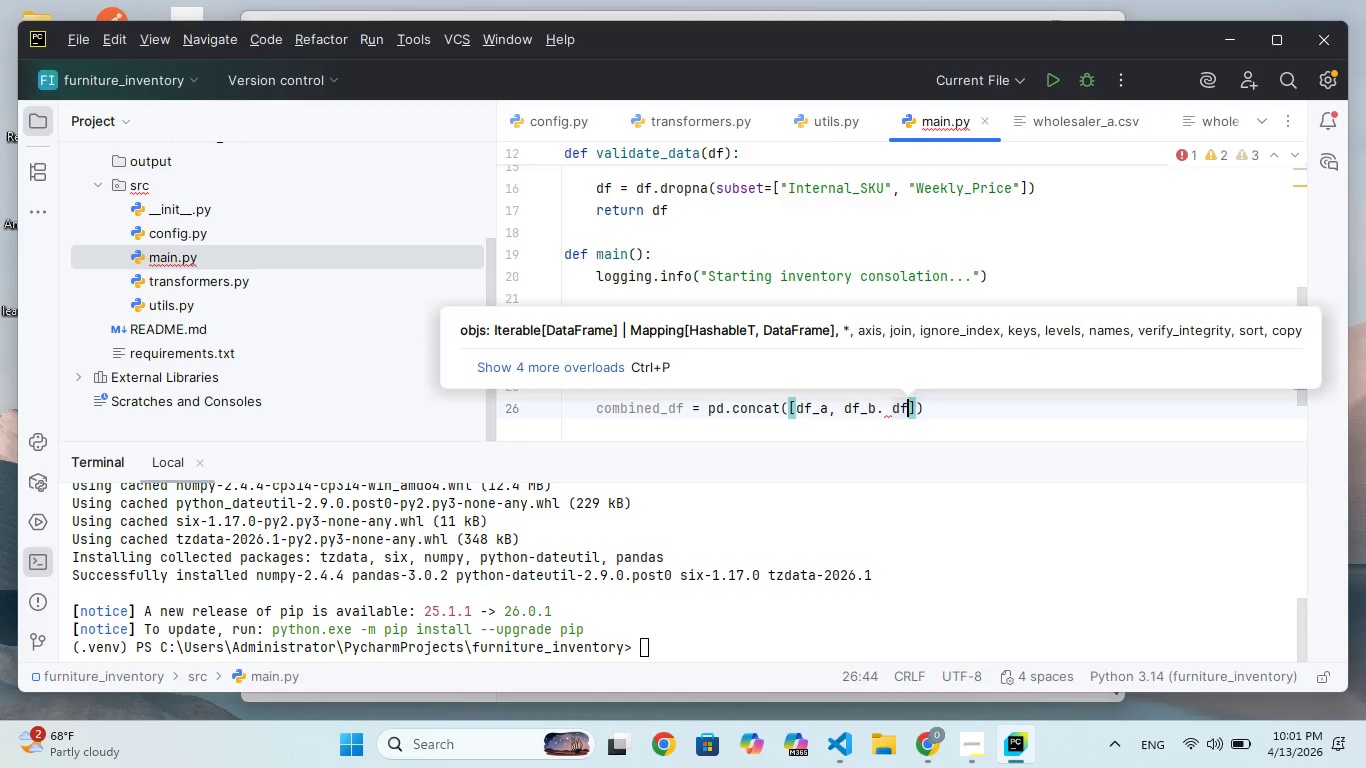 
hold_key(key=O, duration=0.34)
 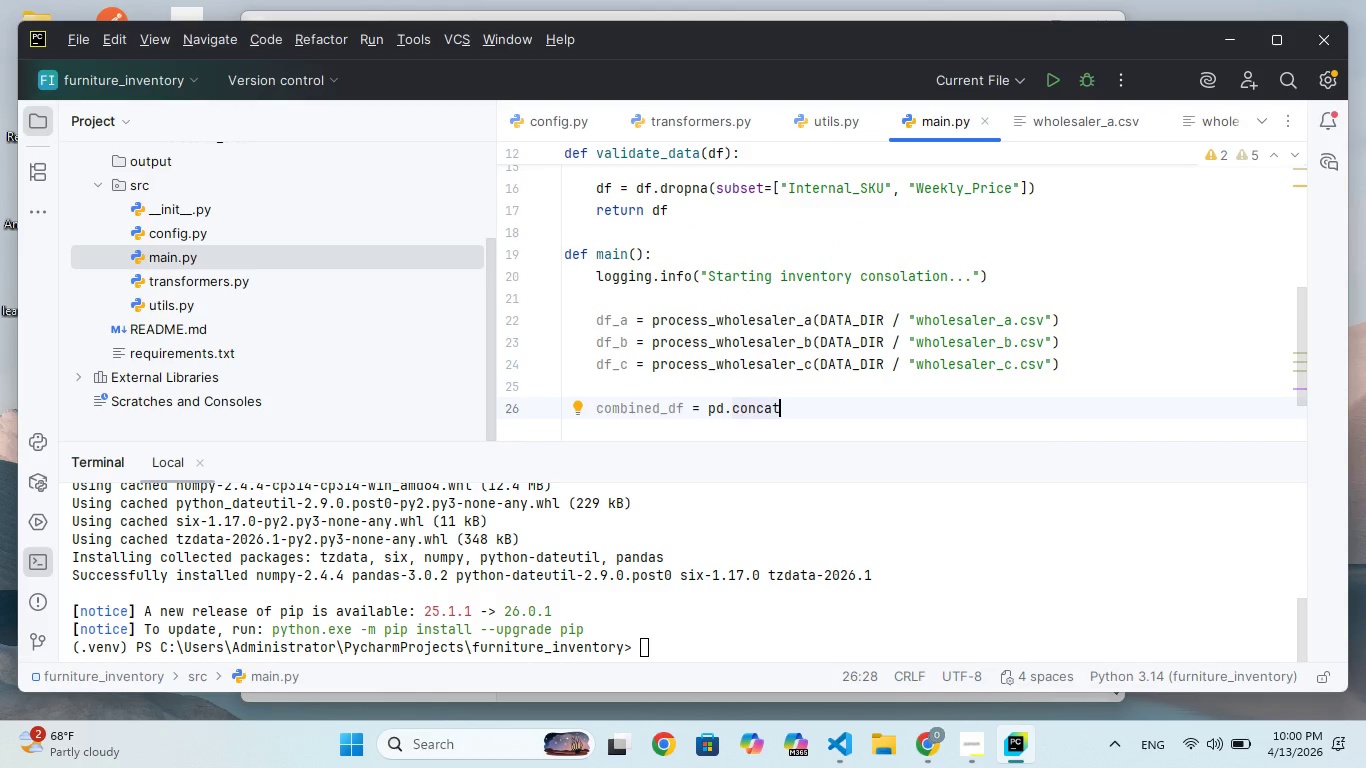 
key(Shift+Minus)
 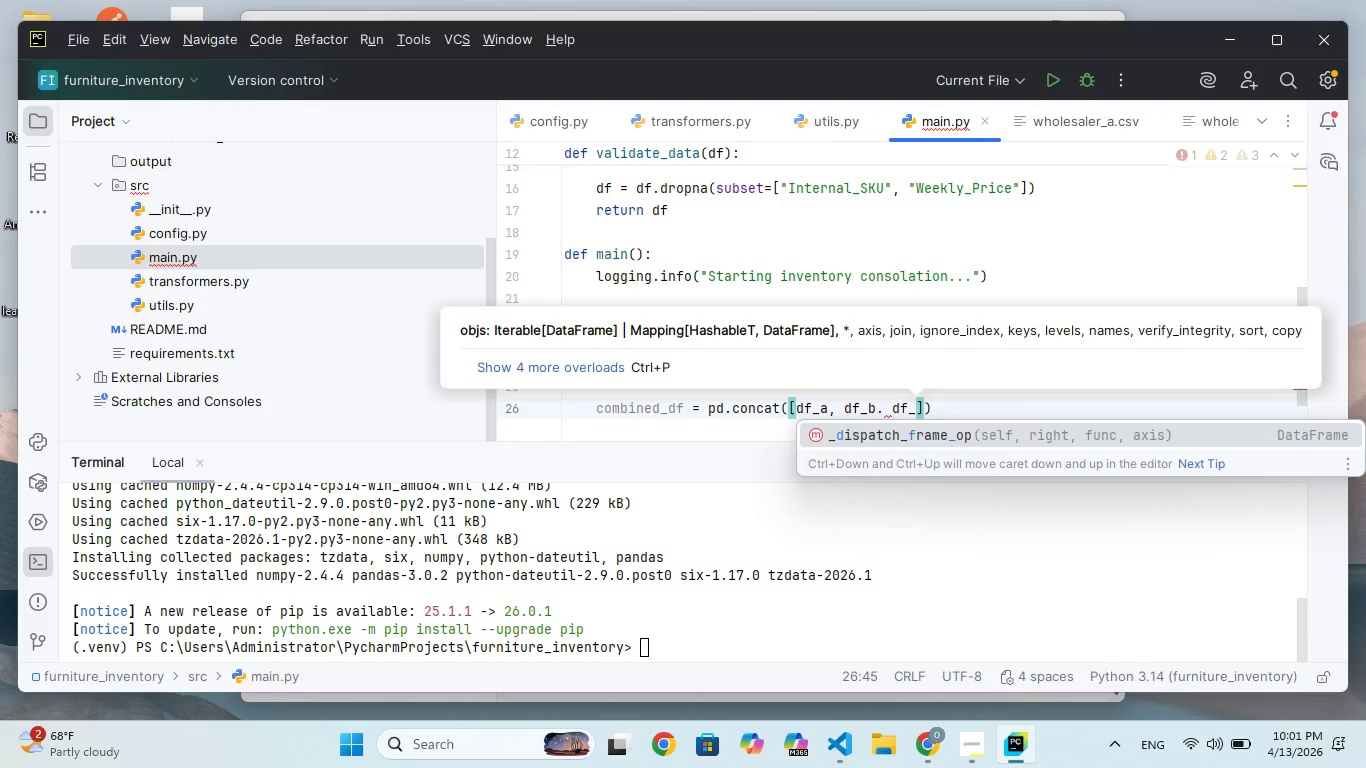 
key(C)
 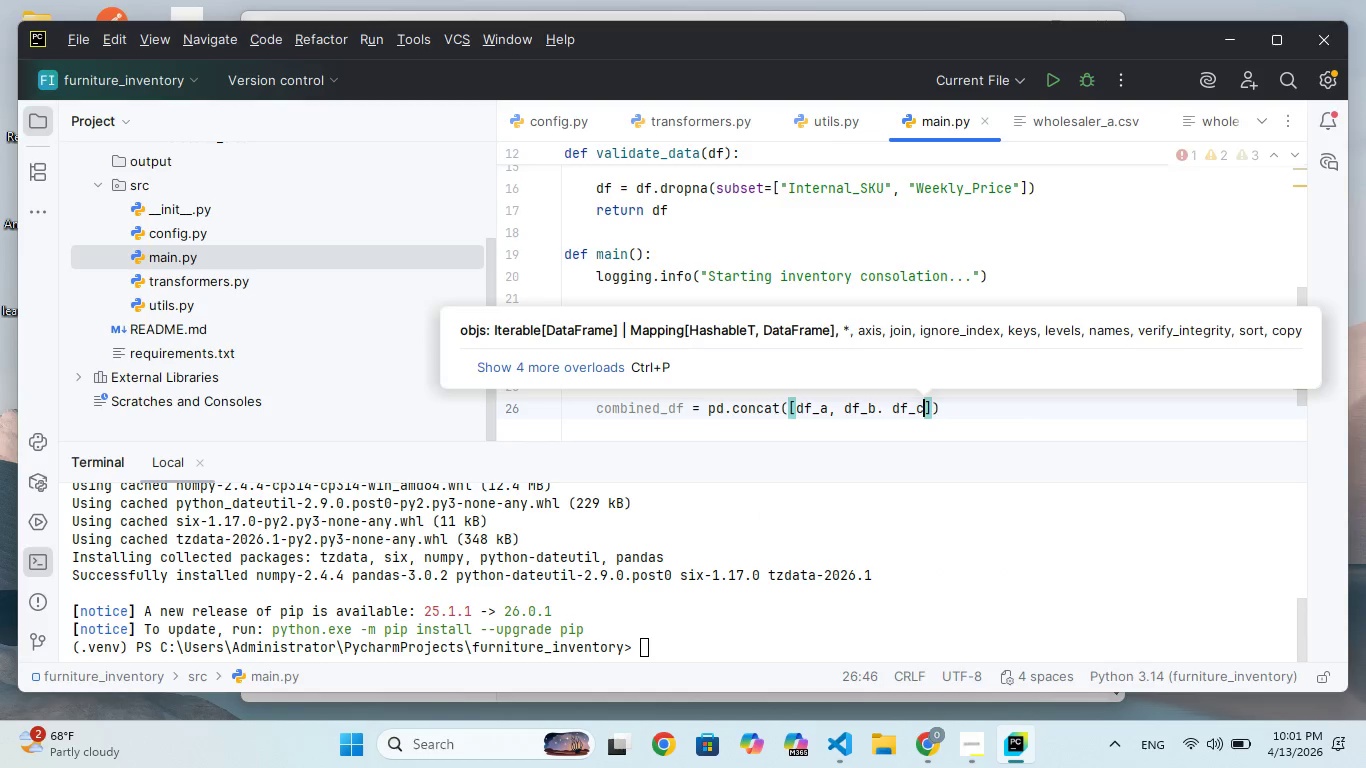 
key(ArrowRight)
 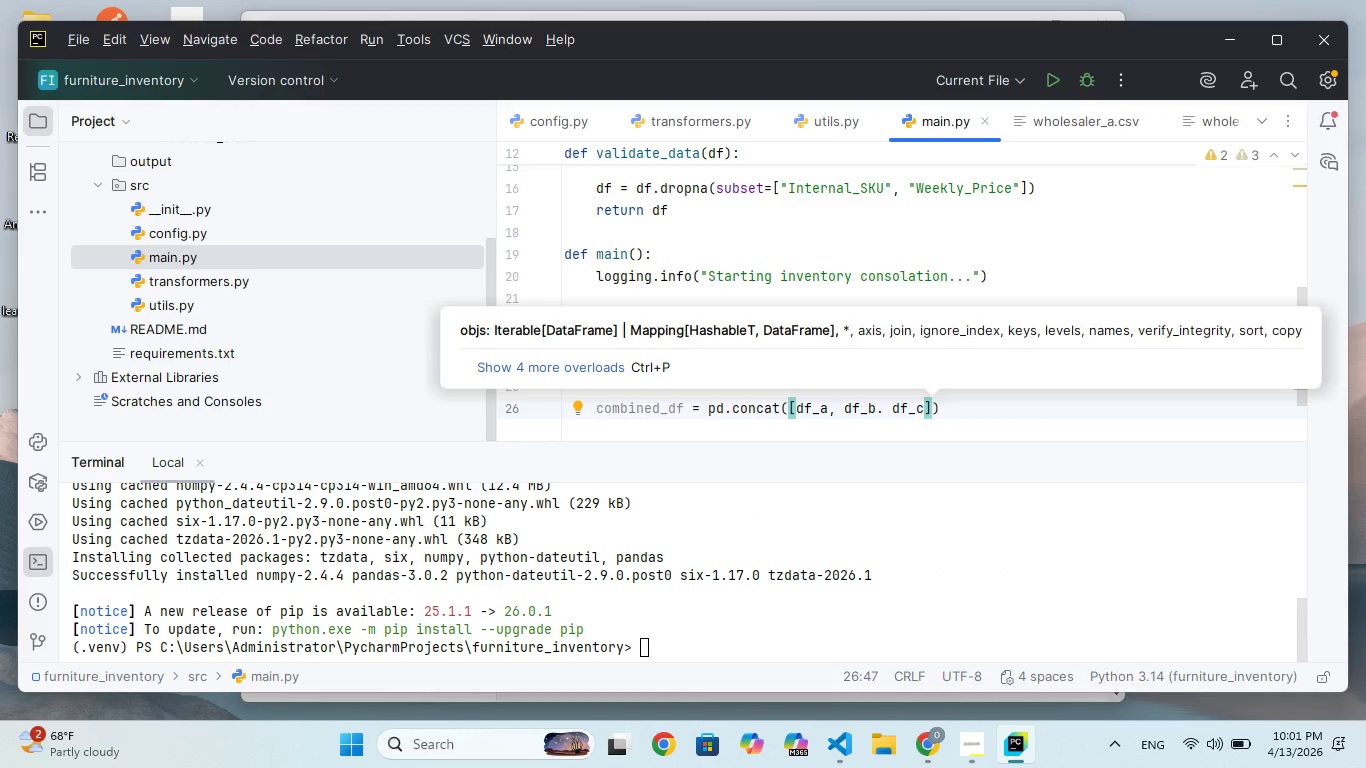 
type(, ignore)
 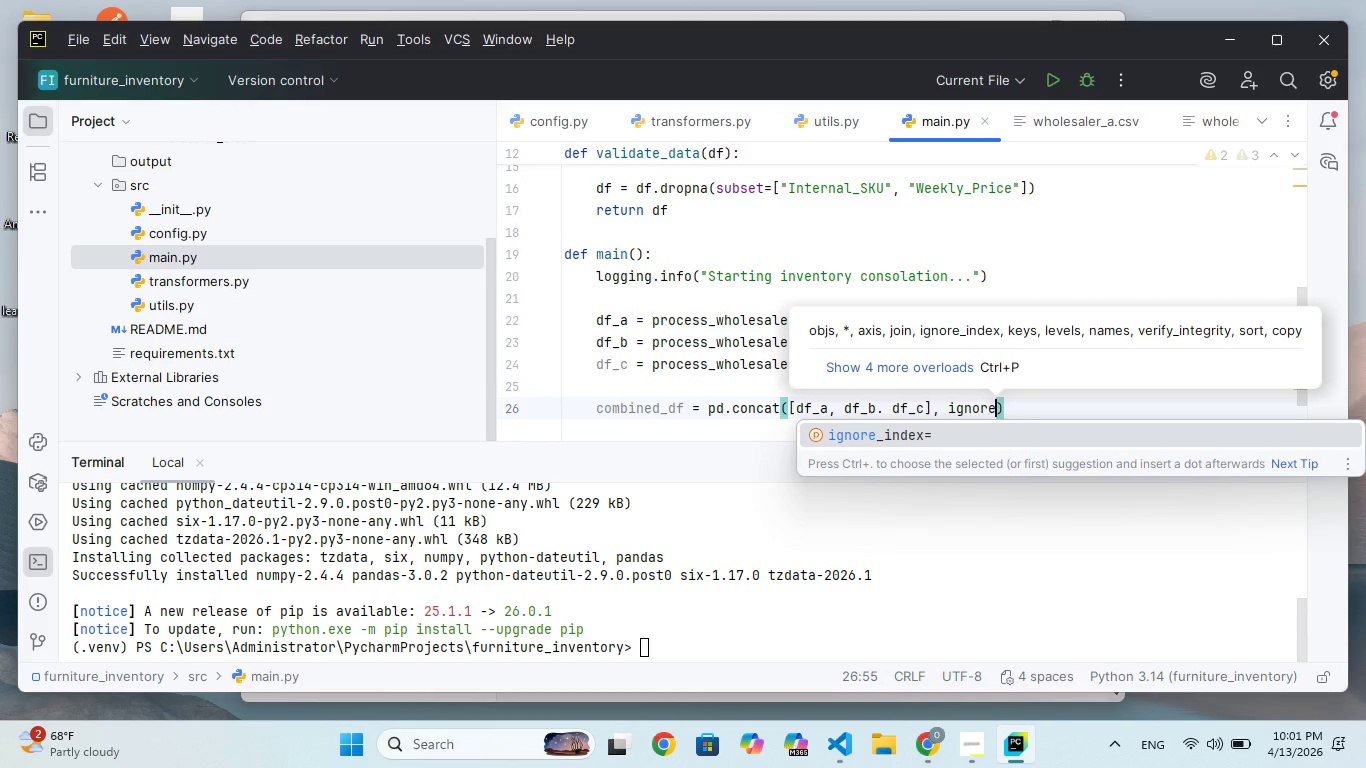 
hold_key(key=ShiftRight, duration=0.59)
 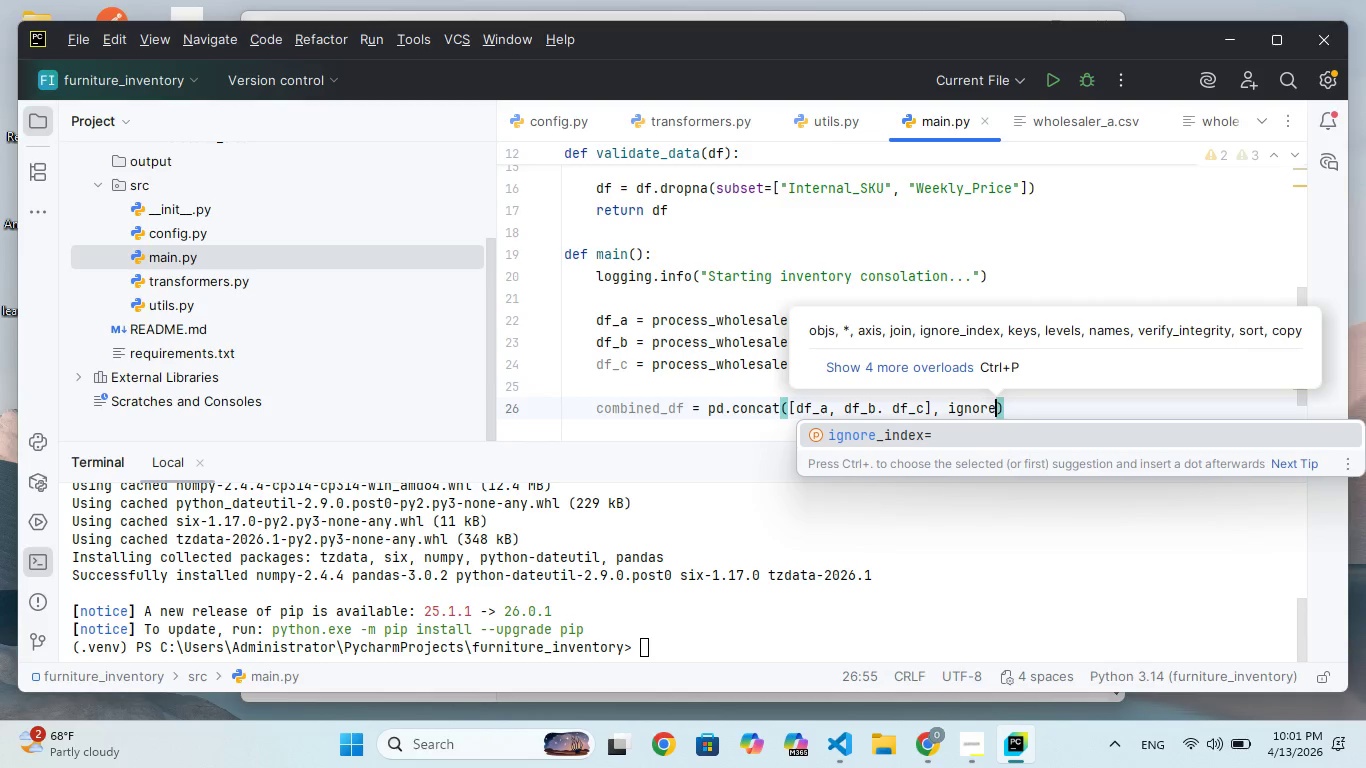 
key(Shift+Minus)
 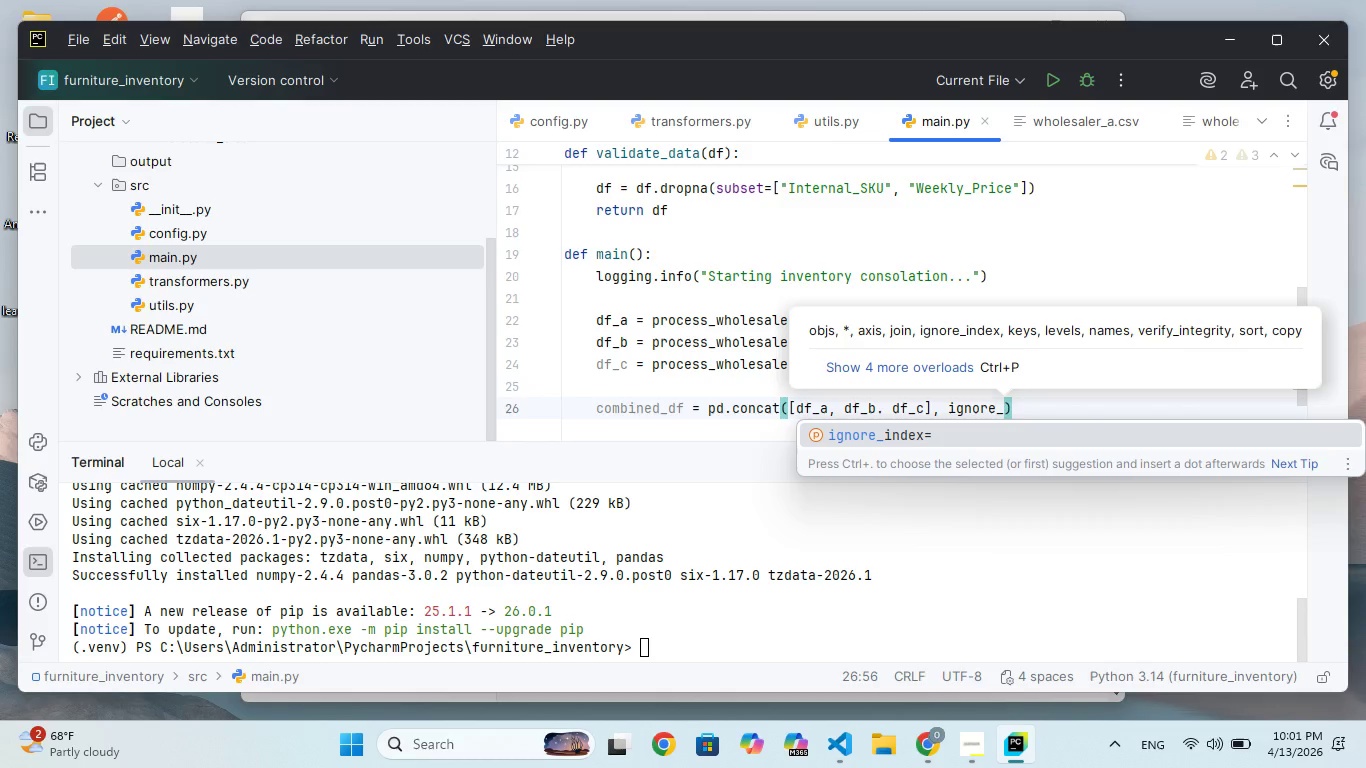 
type(index=True)
 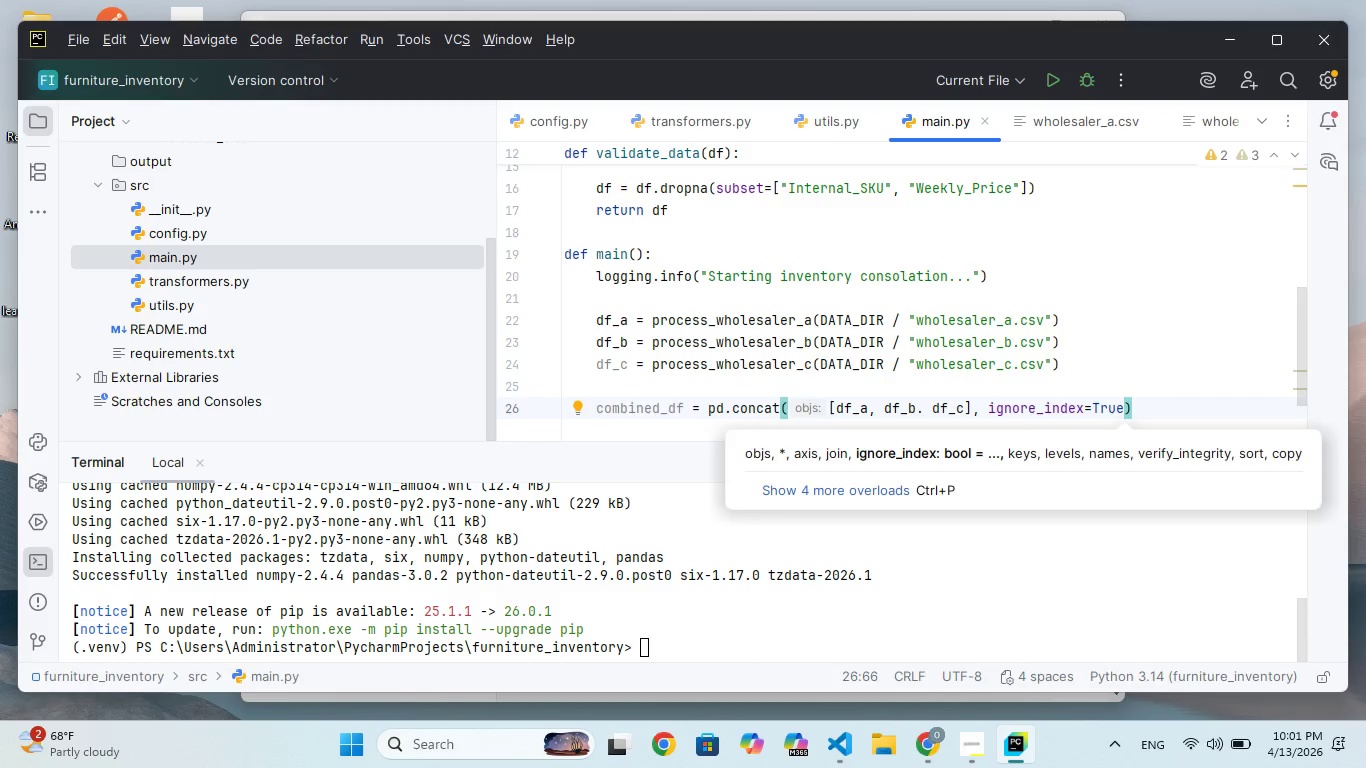 
wait(5.7)
 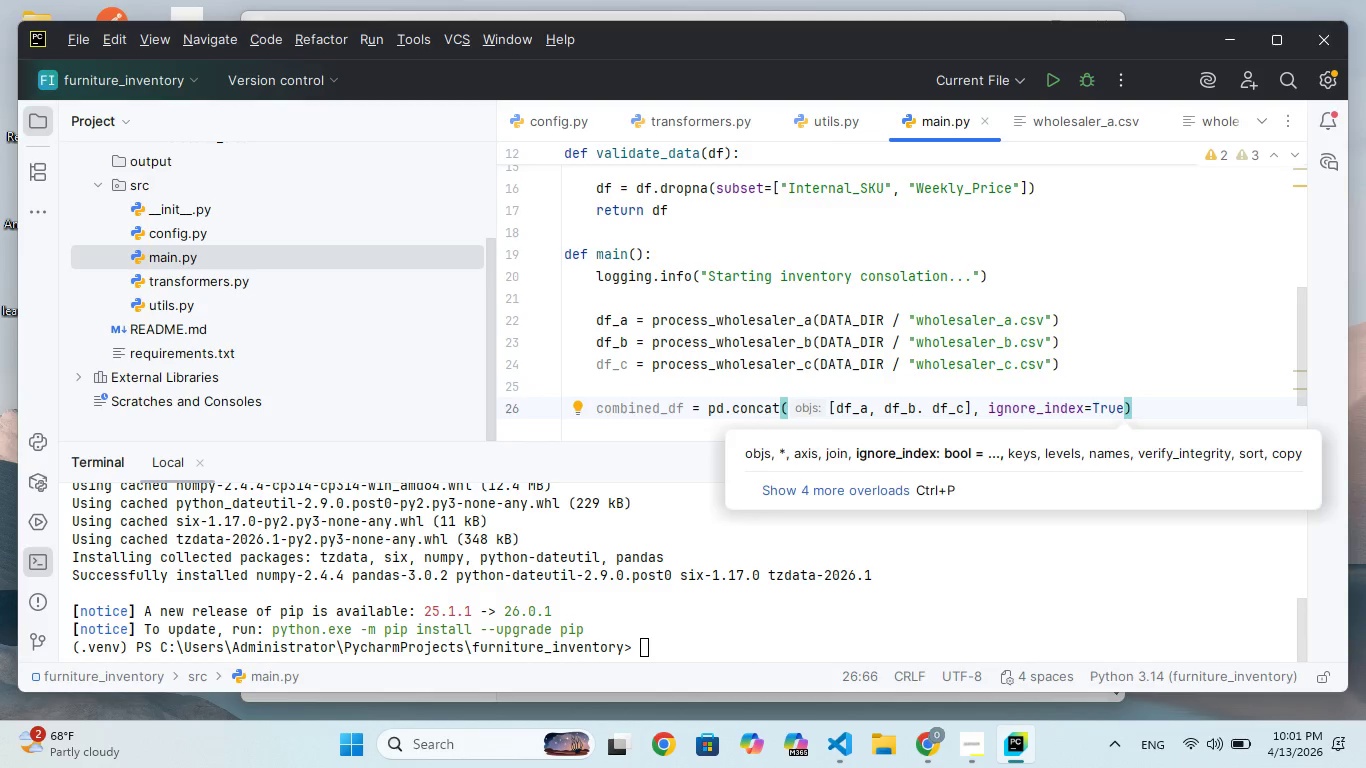 
key(ArrowRight)
 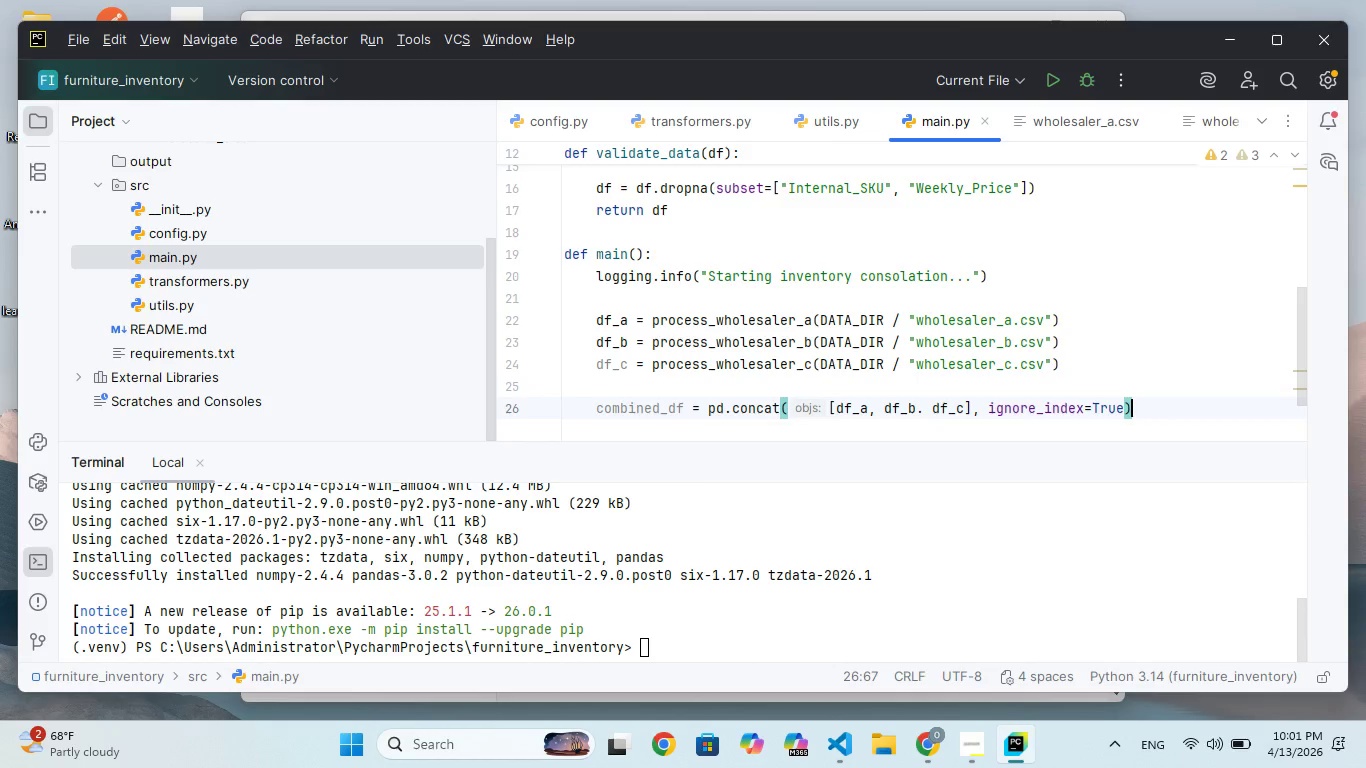 
key(Enter)
 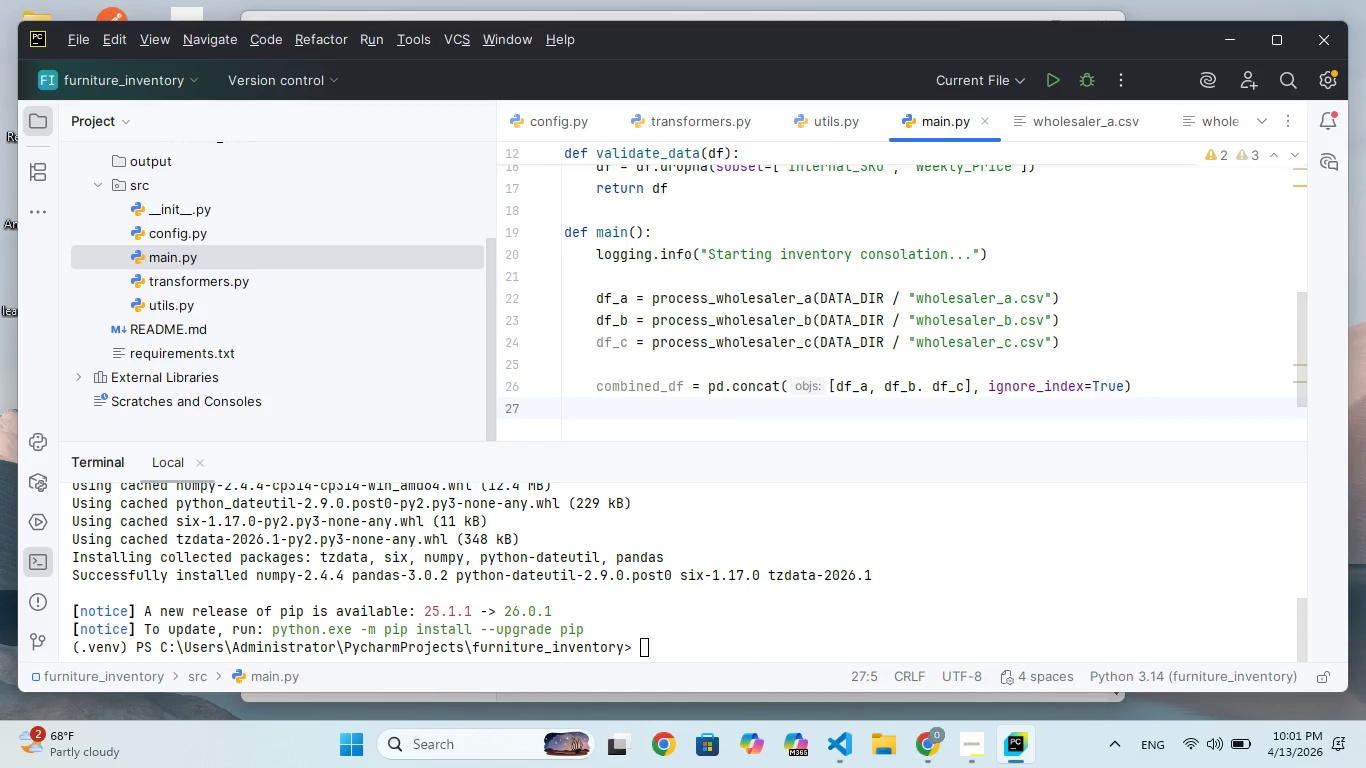 
wait(5.55)
 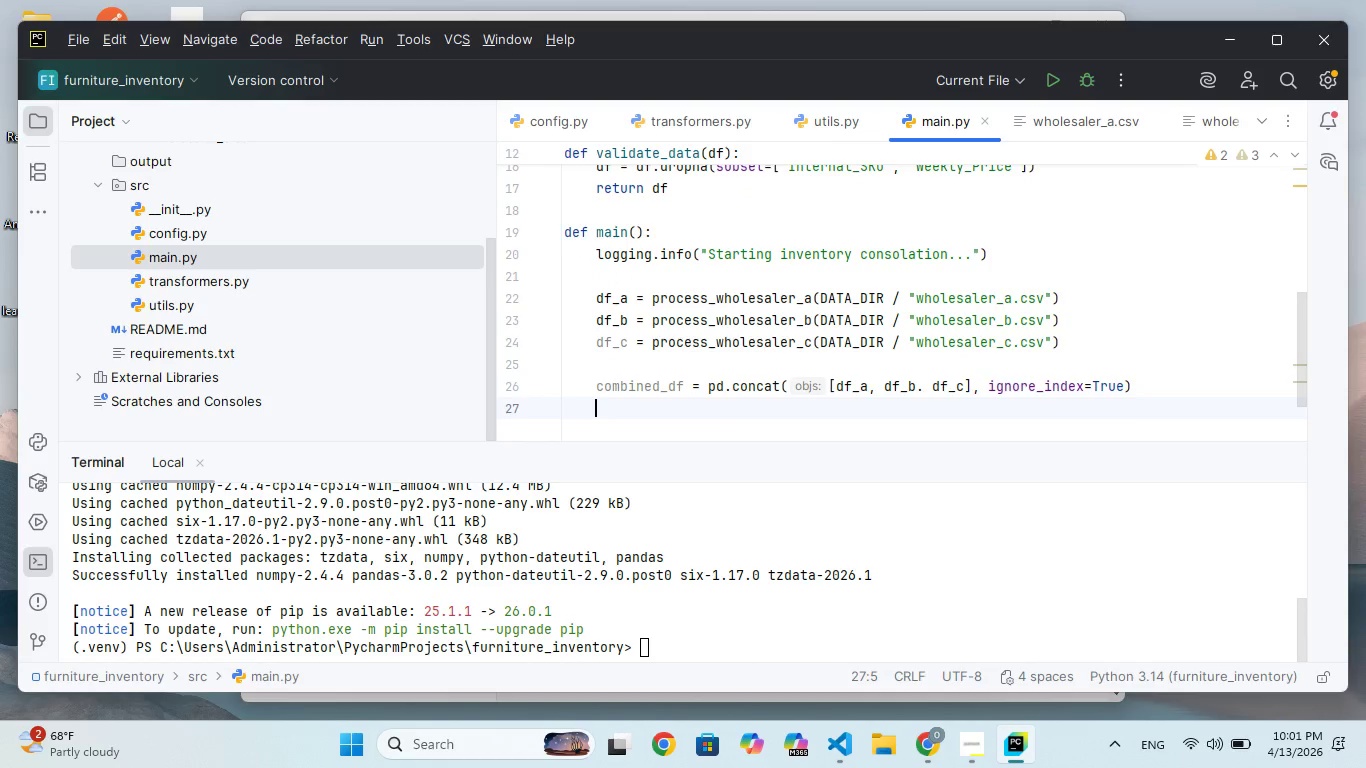 
key(Enter)
 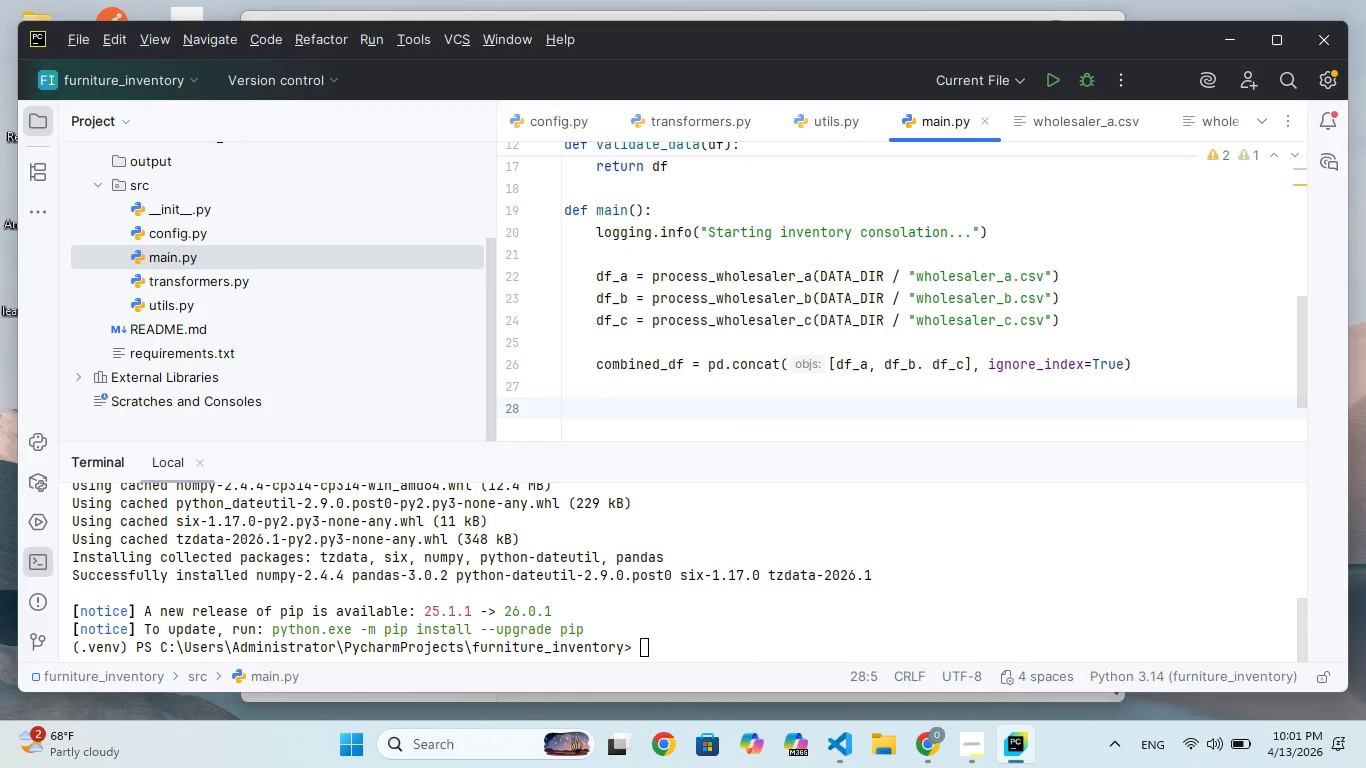 
type(#Validation)
 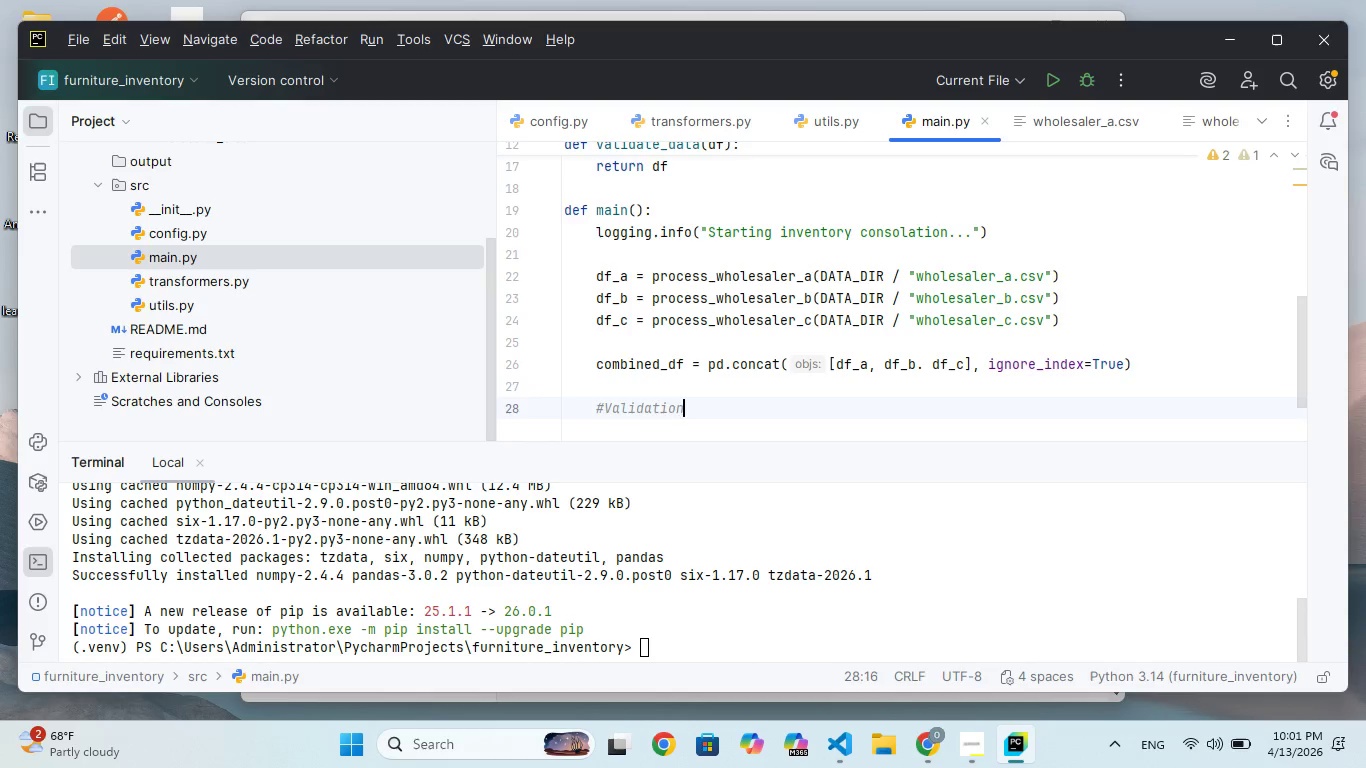 
hold_key(key=ArrowLeft, duration=0.84)
 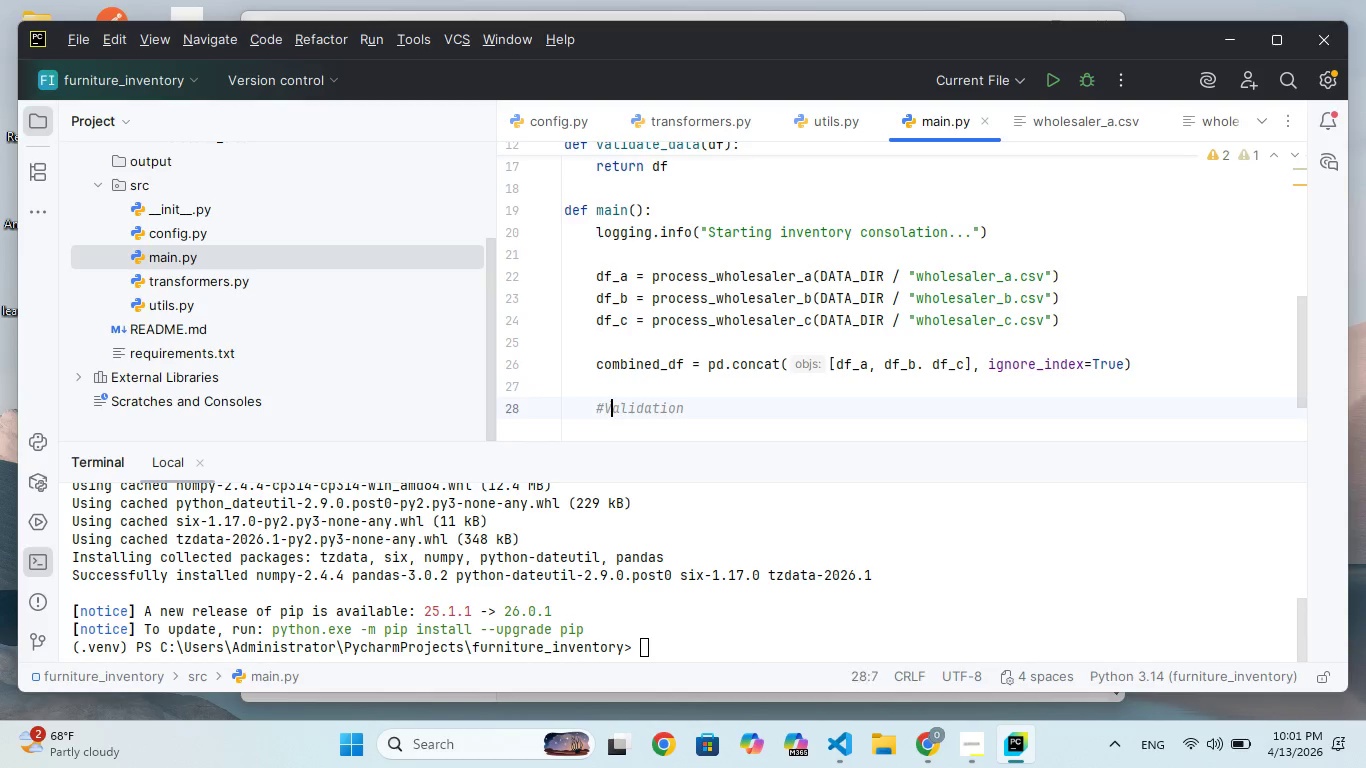 
key(ArrowLeft)
 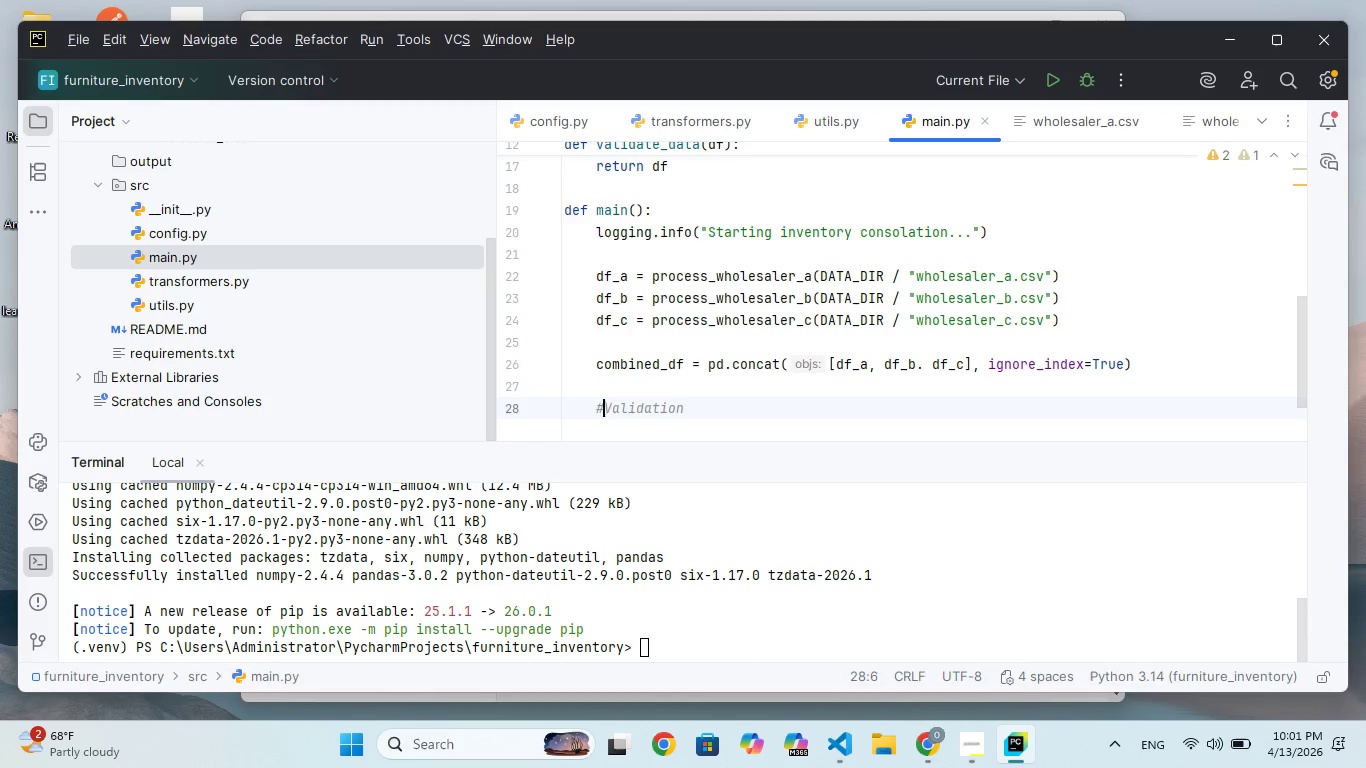 
key(Space)
 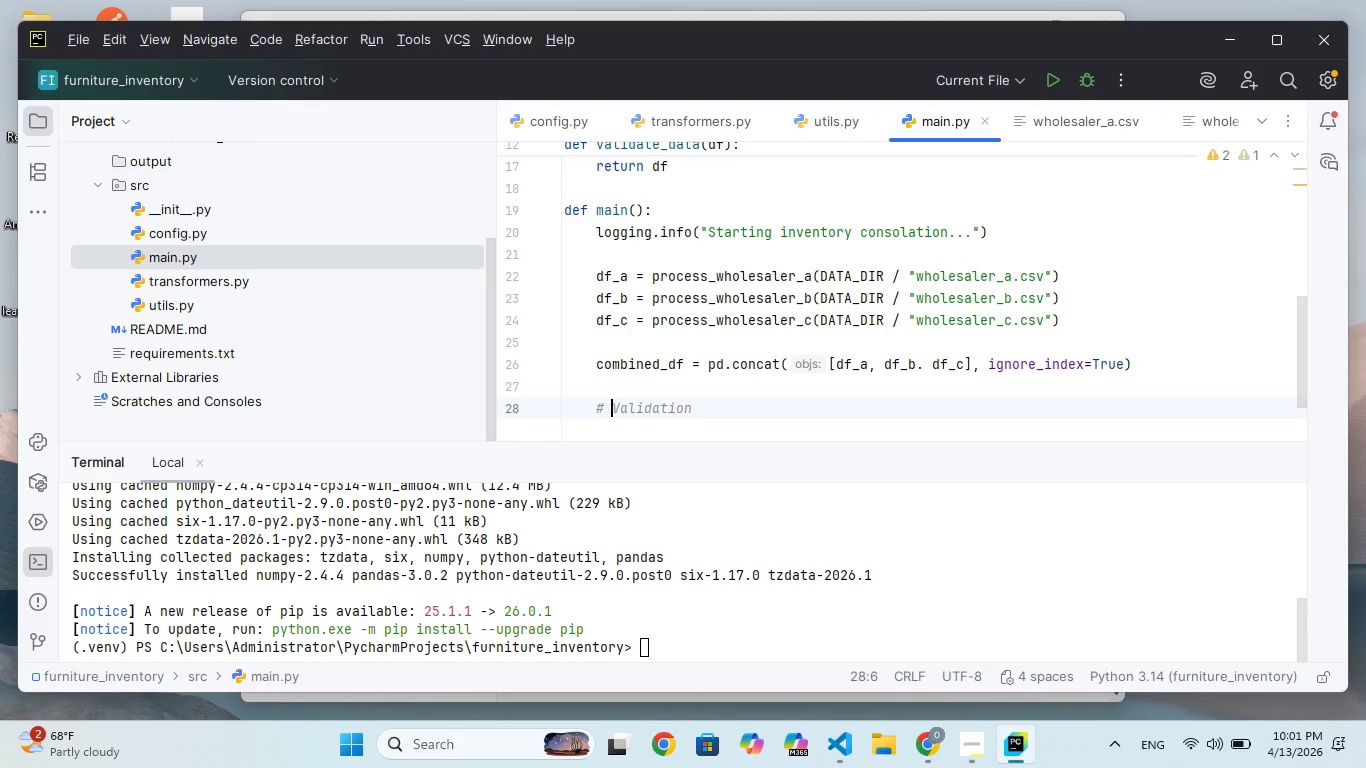 
hold_key(key=ArrowRight, duration=0.72)
 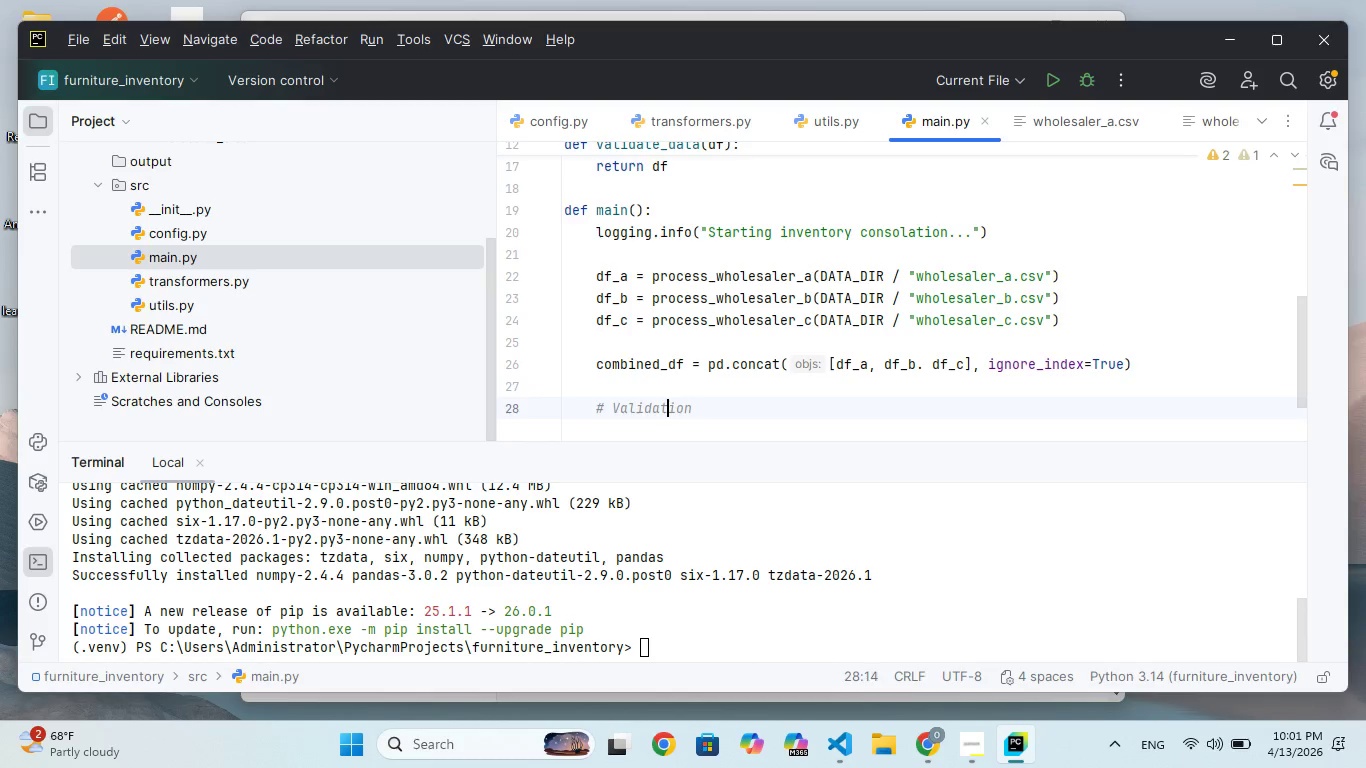 
key(ArrowRight)
 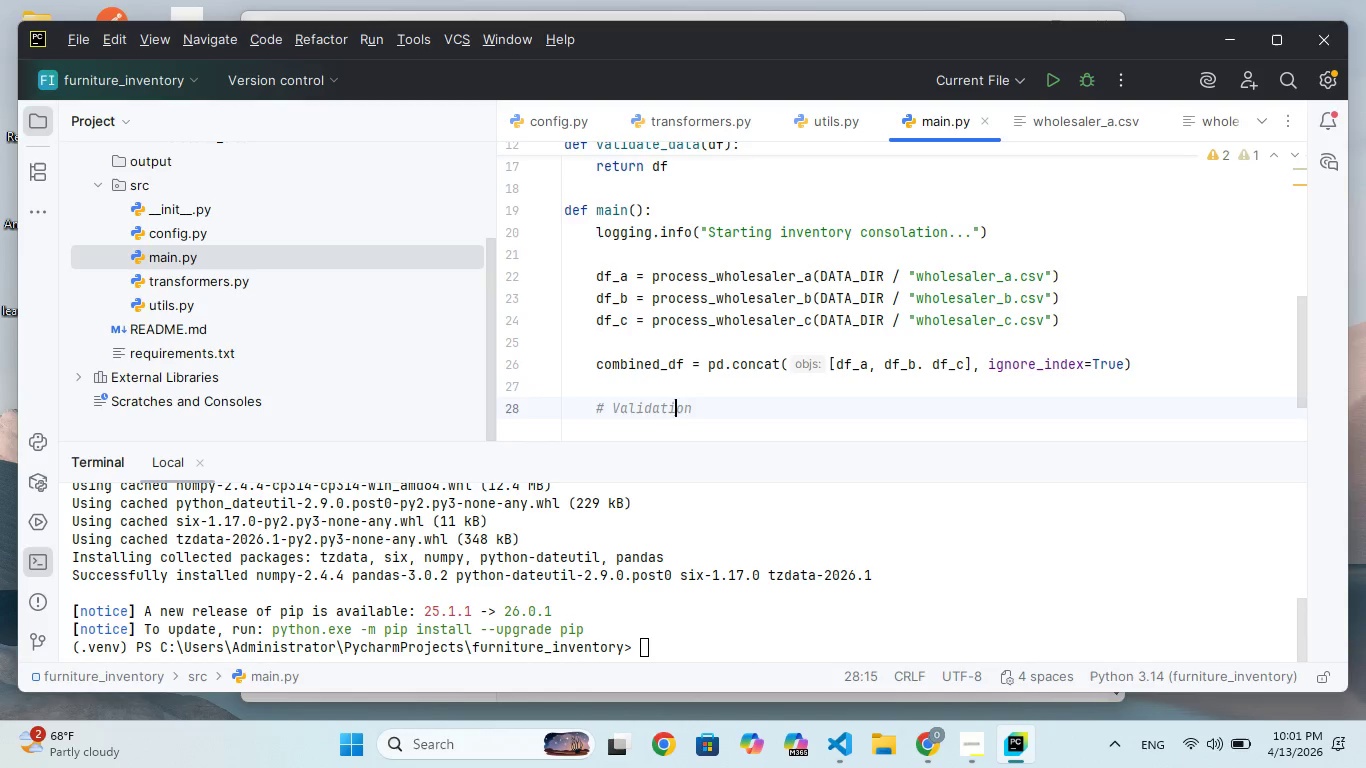 
key(ArrowRight)
 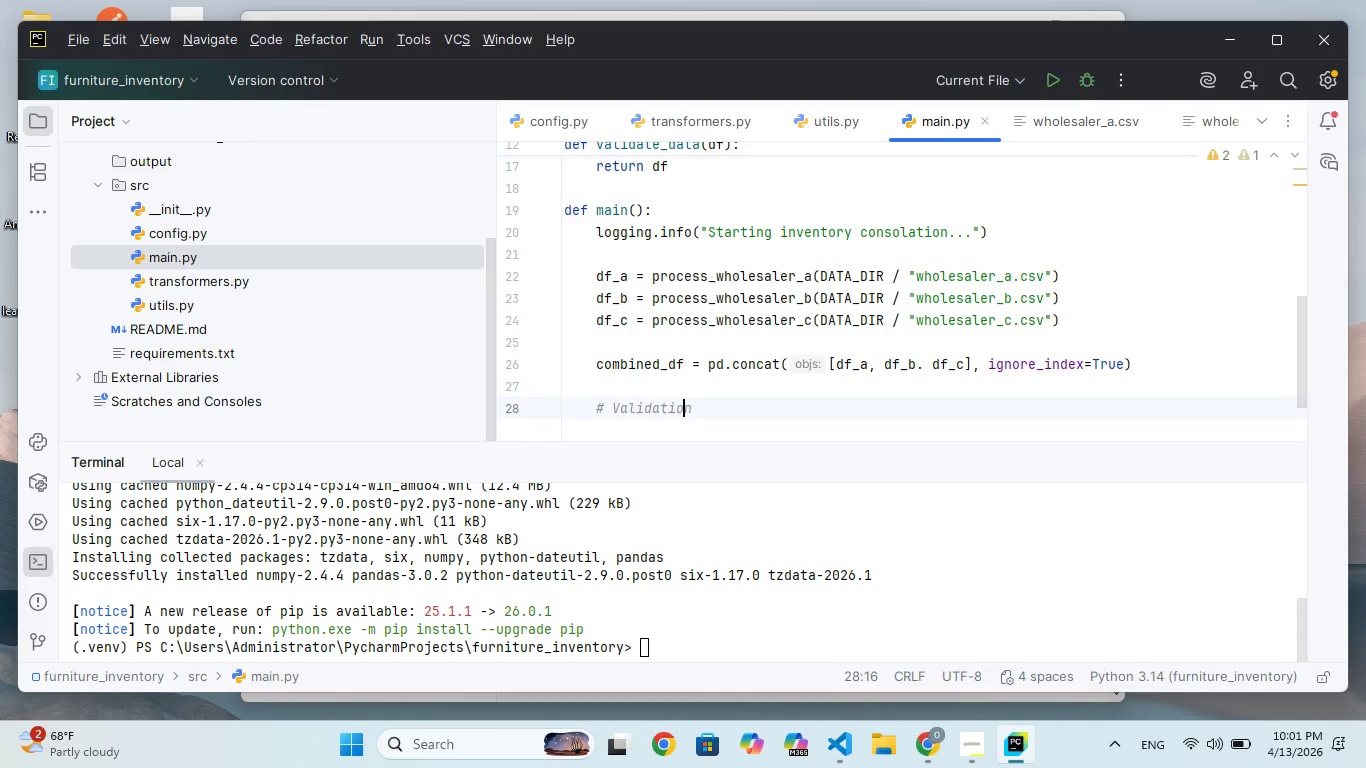 
key(ArrowRight)
 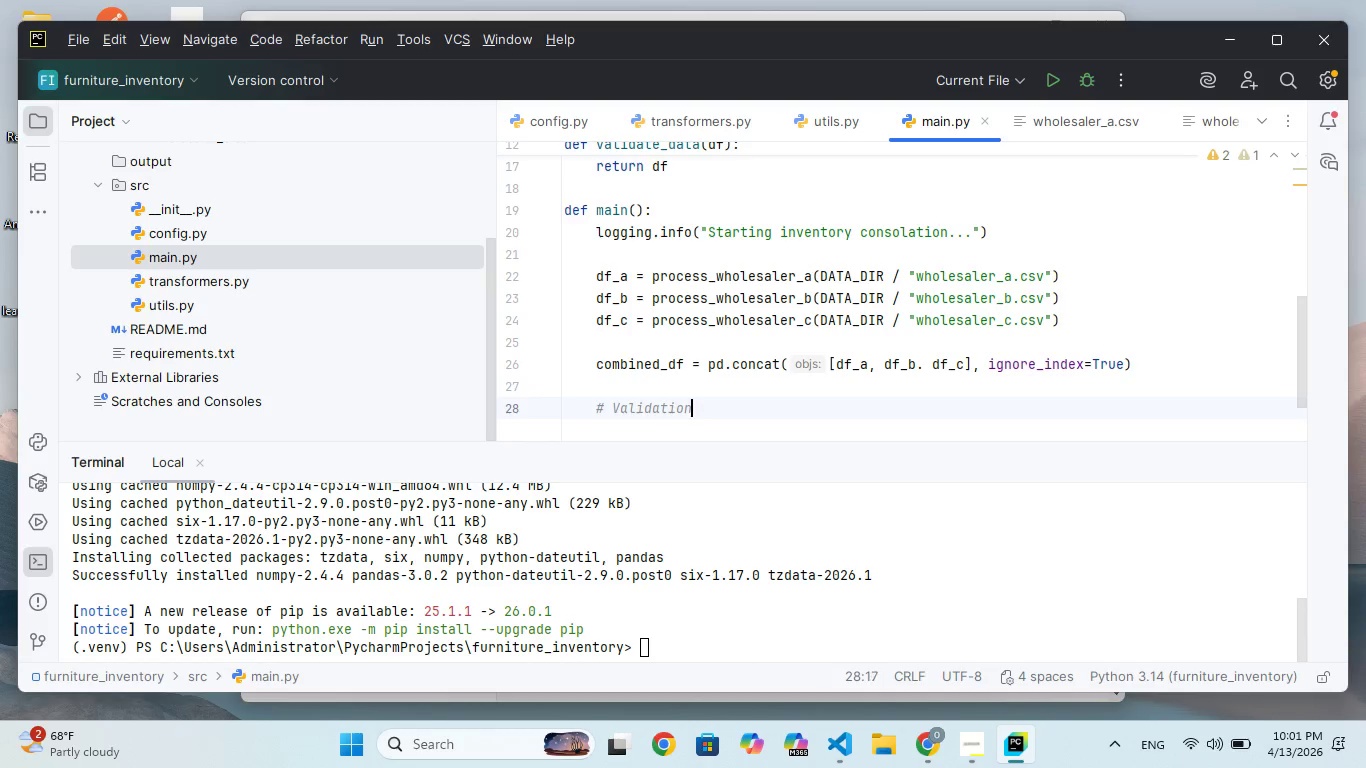 
key(ArrowRight)
 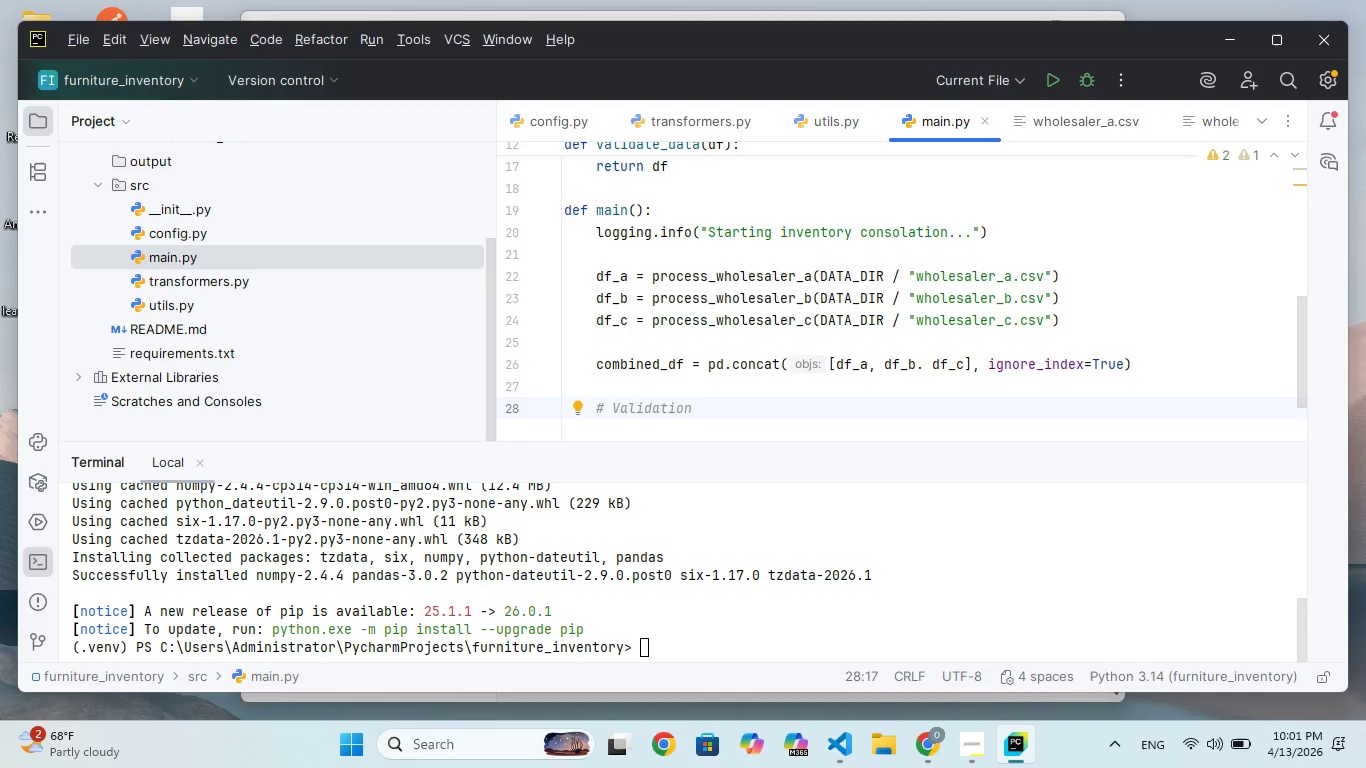 
key(Enter)
 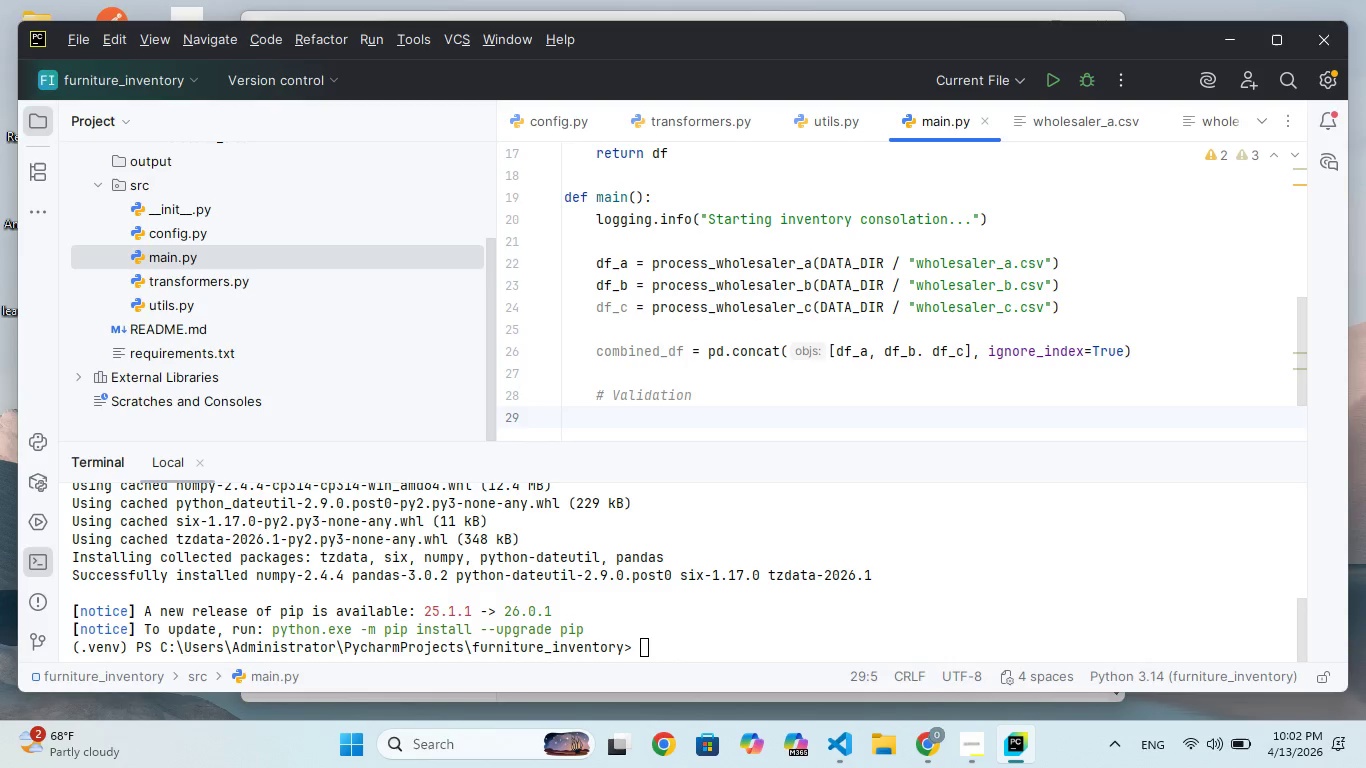 
type(combi)
 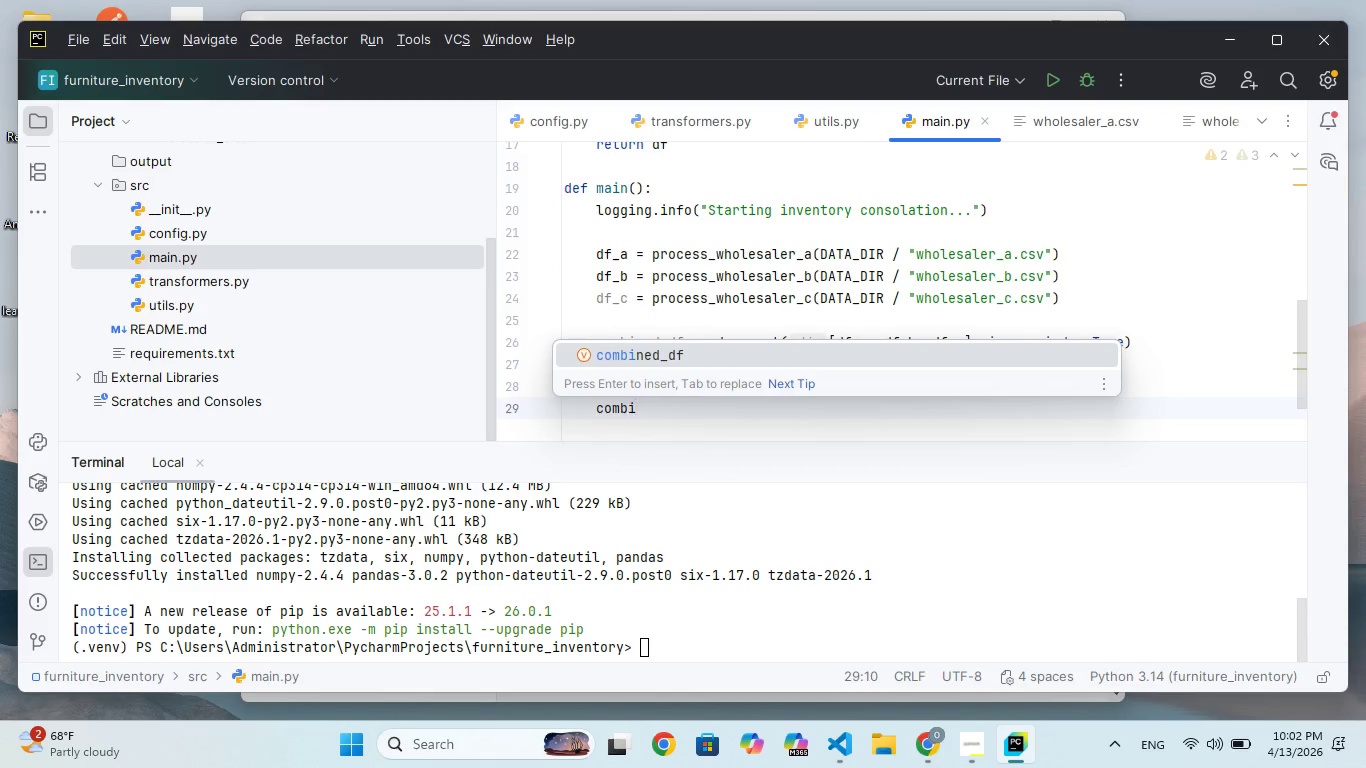 
key(Enter)
 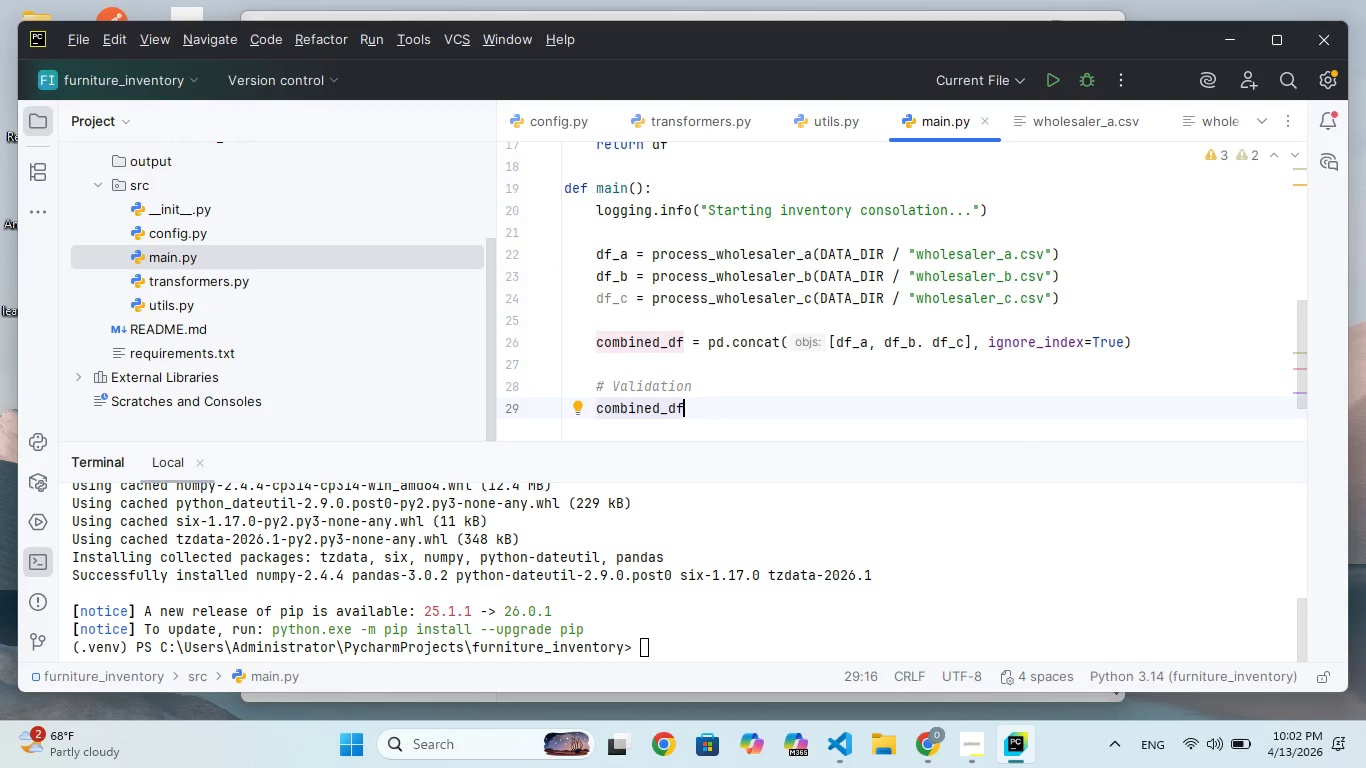 
type( = validate)
 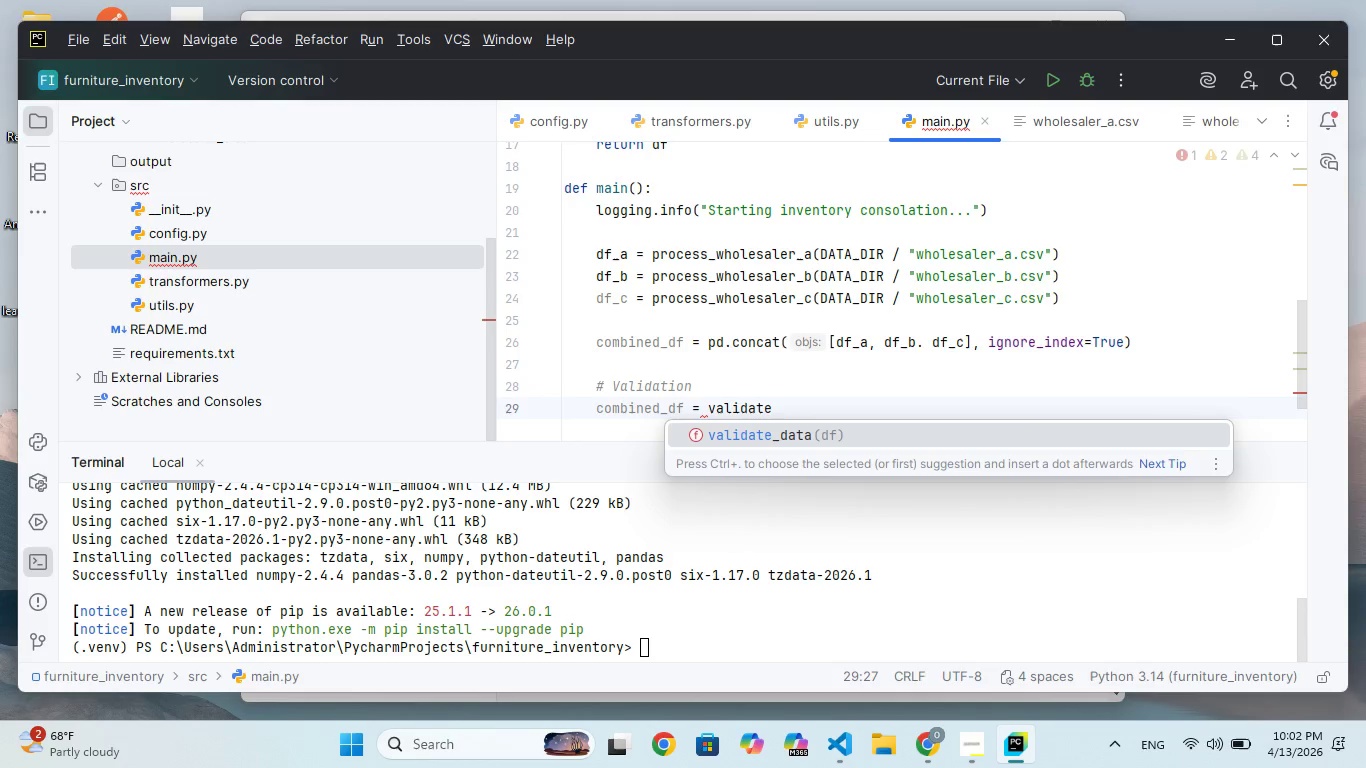 
key(Enter)
 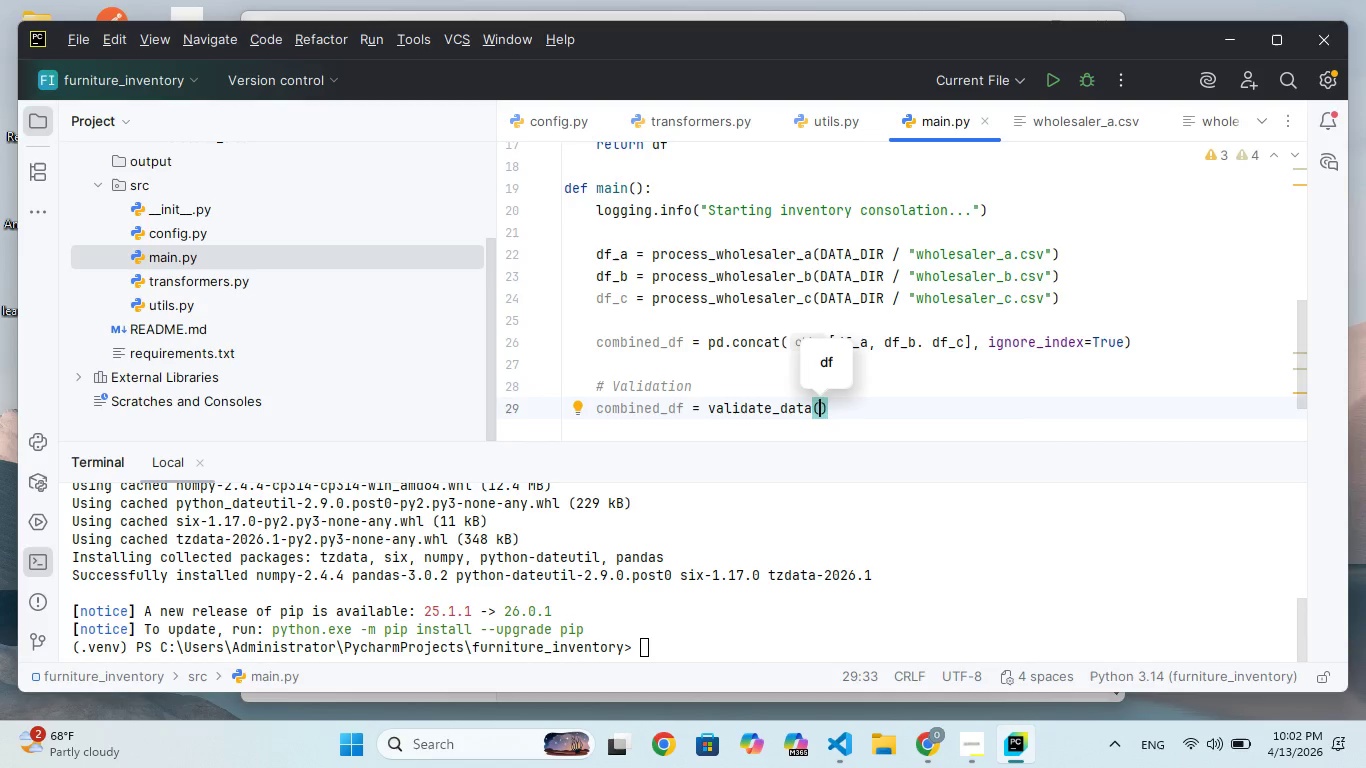 
type(com)
 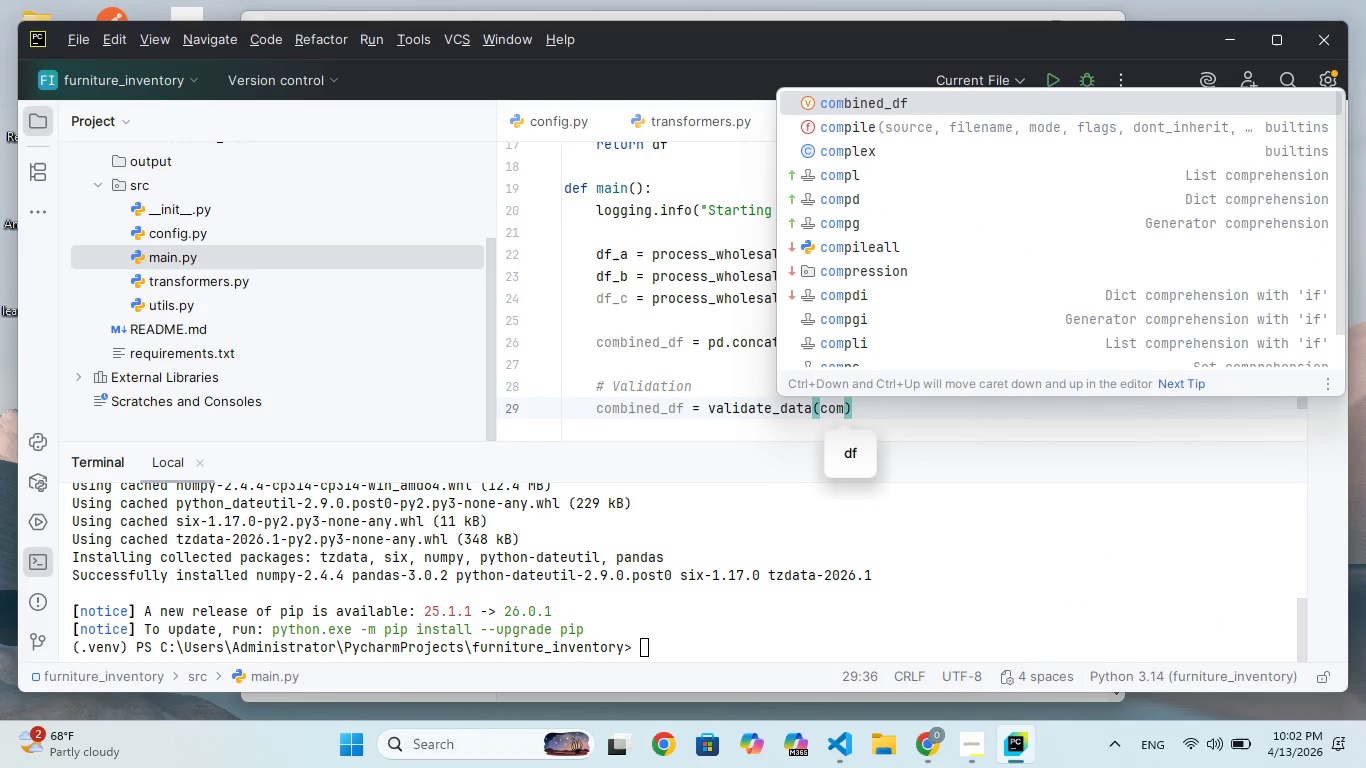 
type(bi)
 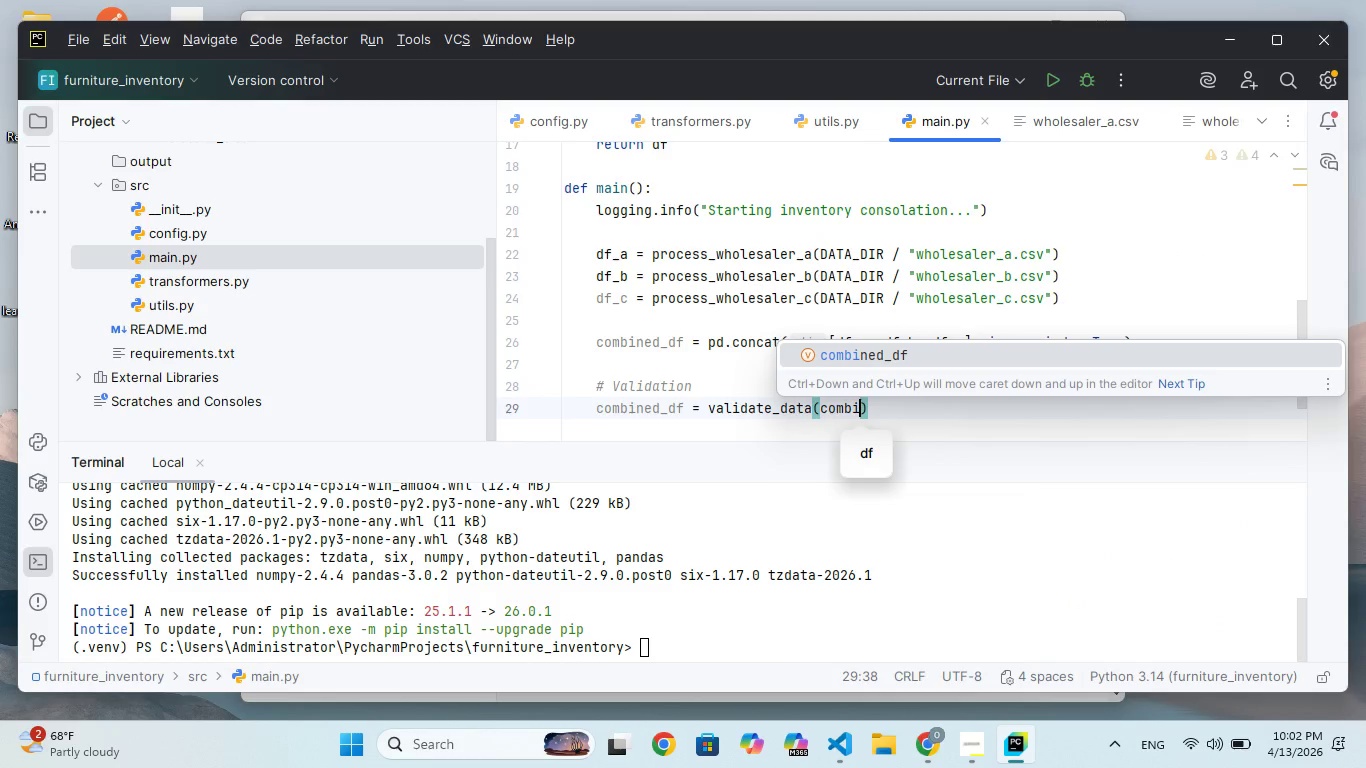 
key(Enter)
 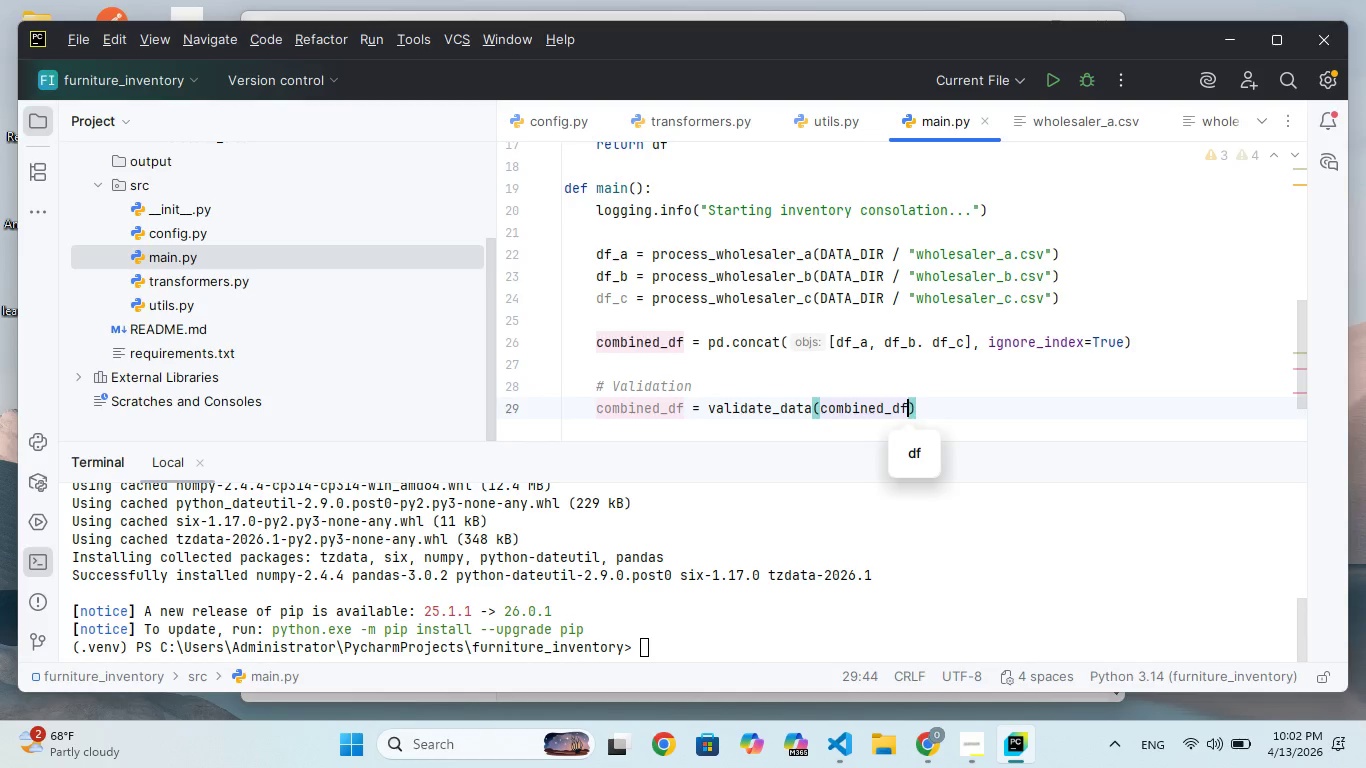 
key(ArrowRight)
 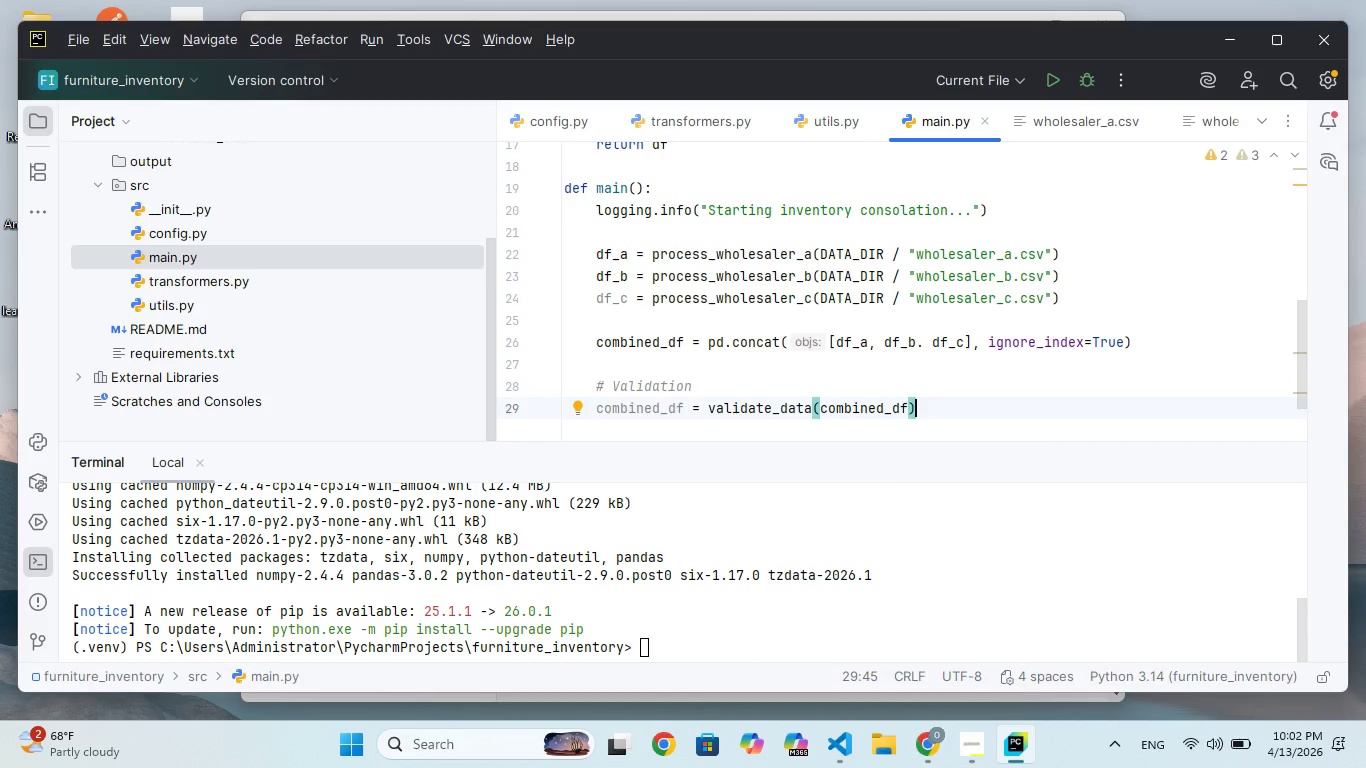 
key(Enter)
 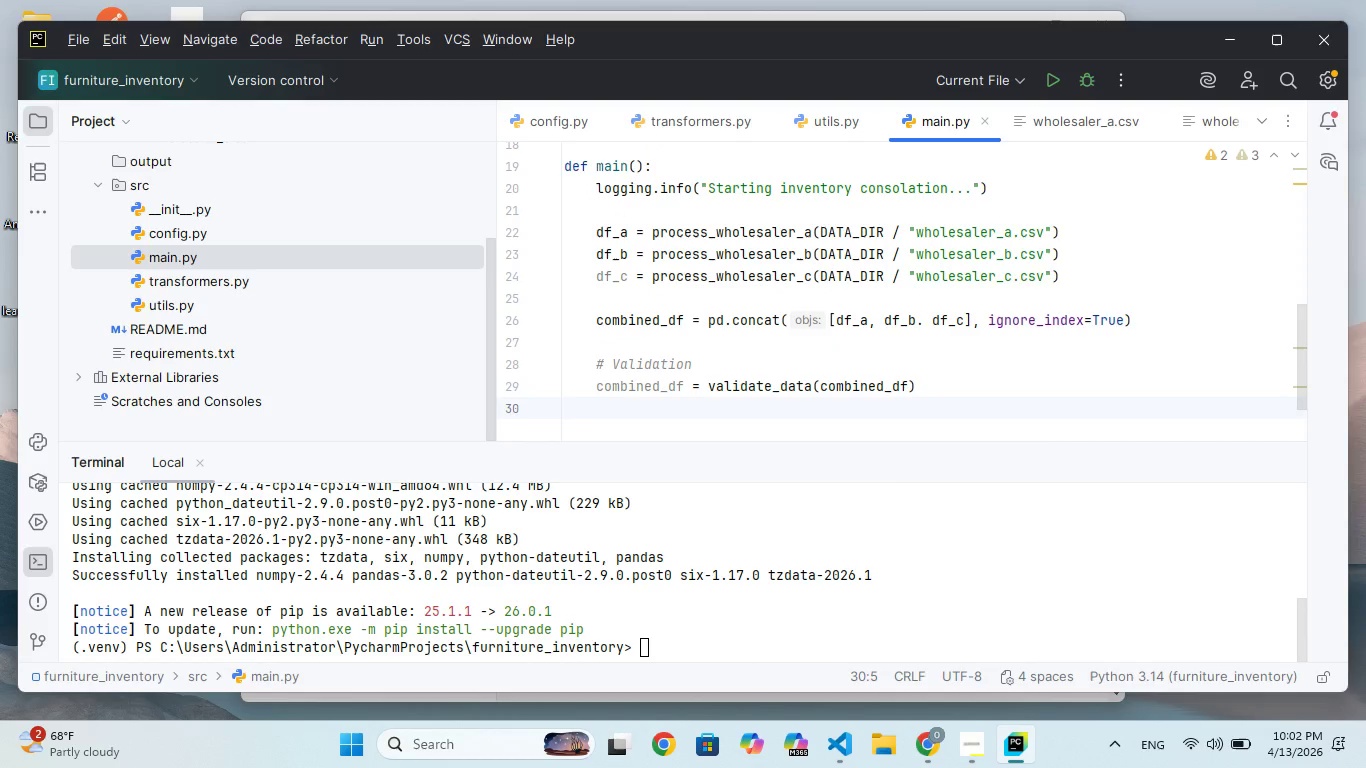 
key(Enter)
 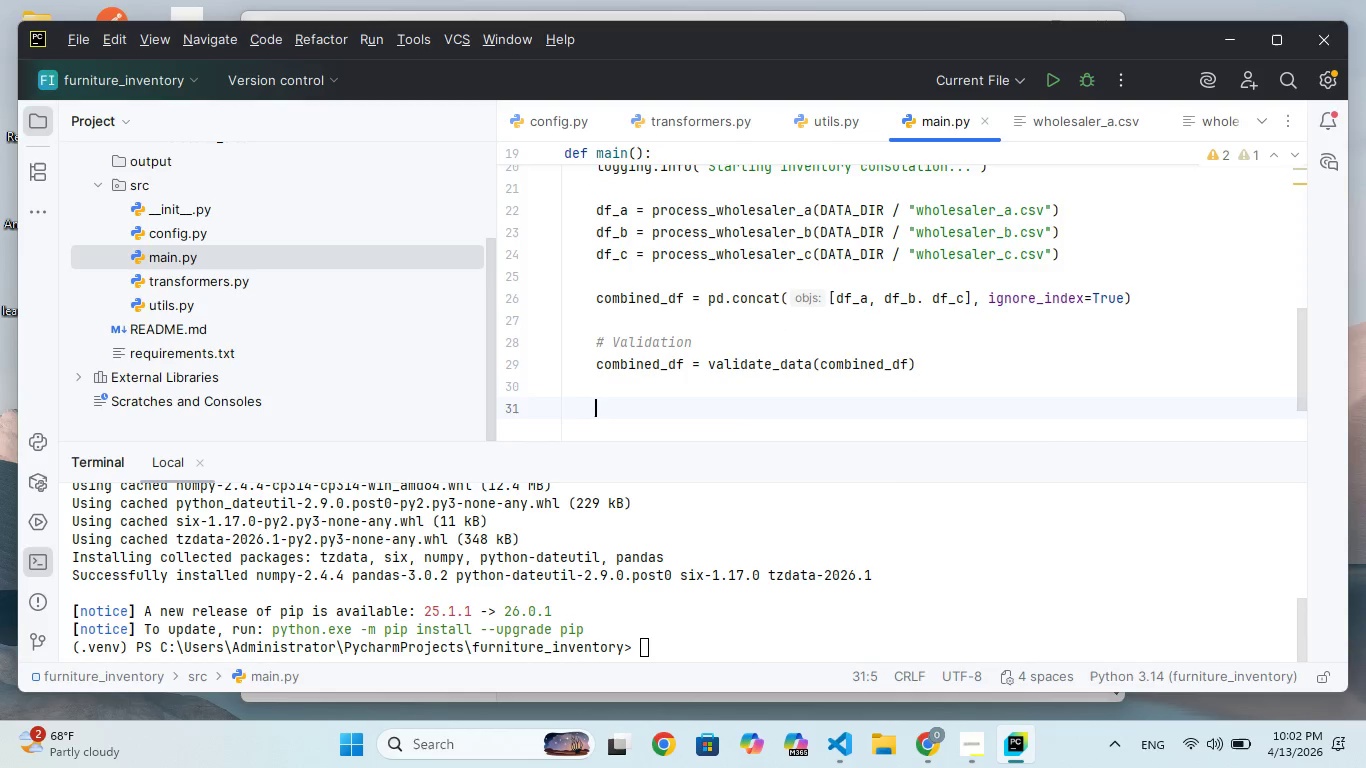 
type(# Sort)
 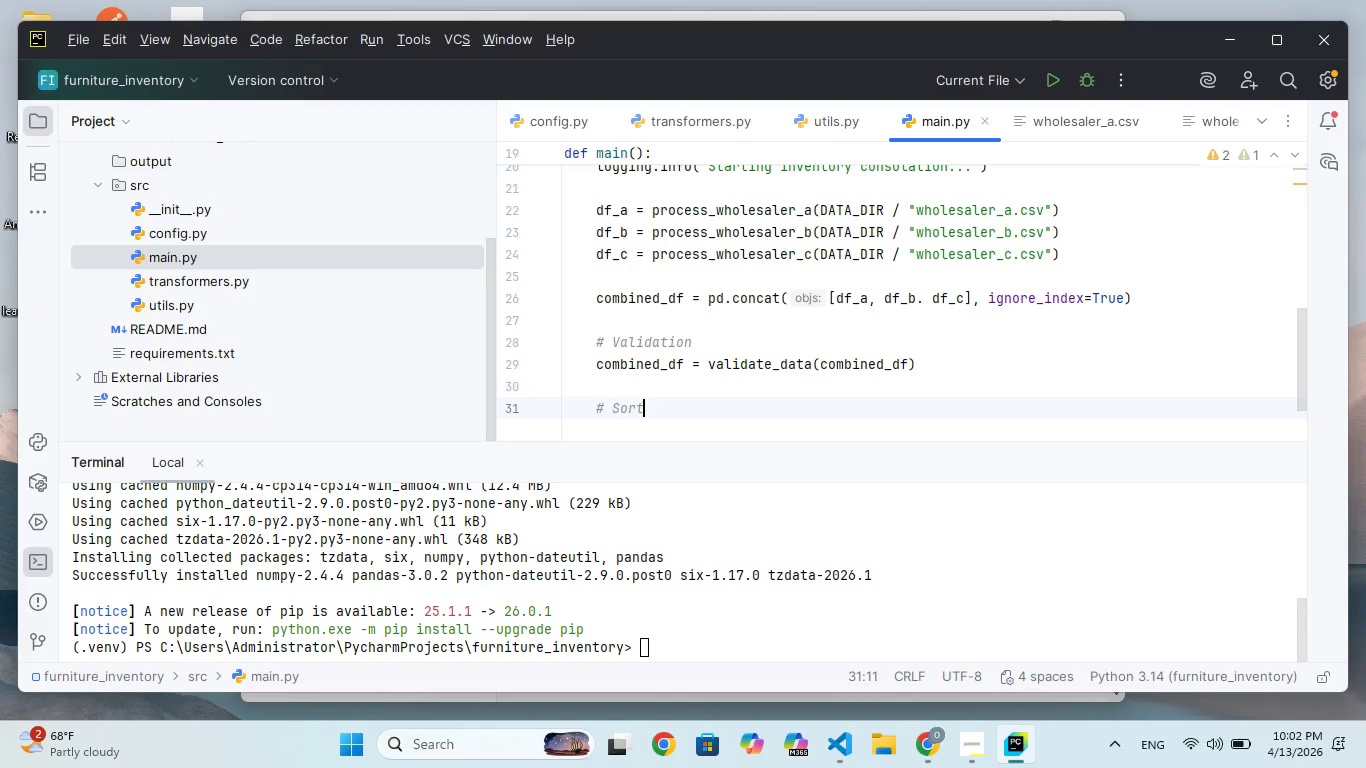 
key(Enter)
 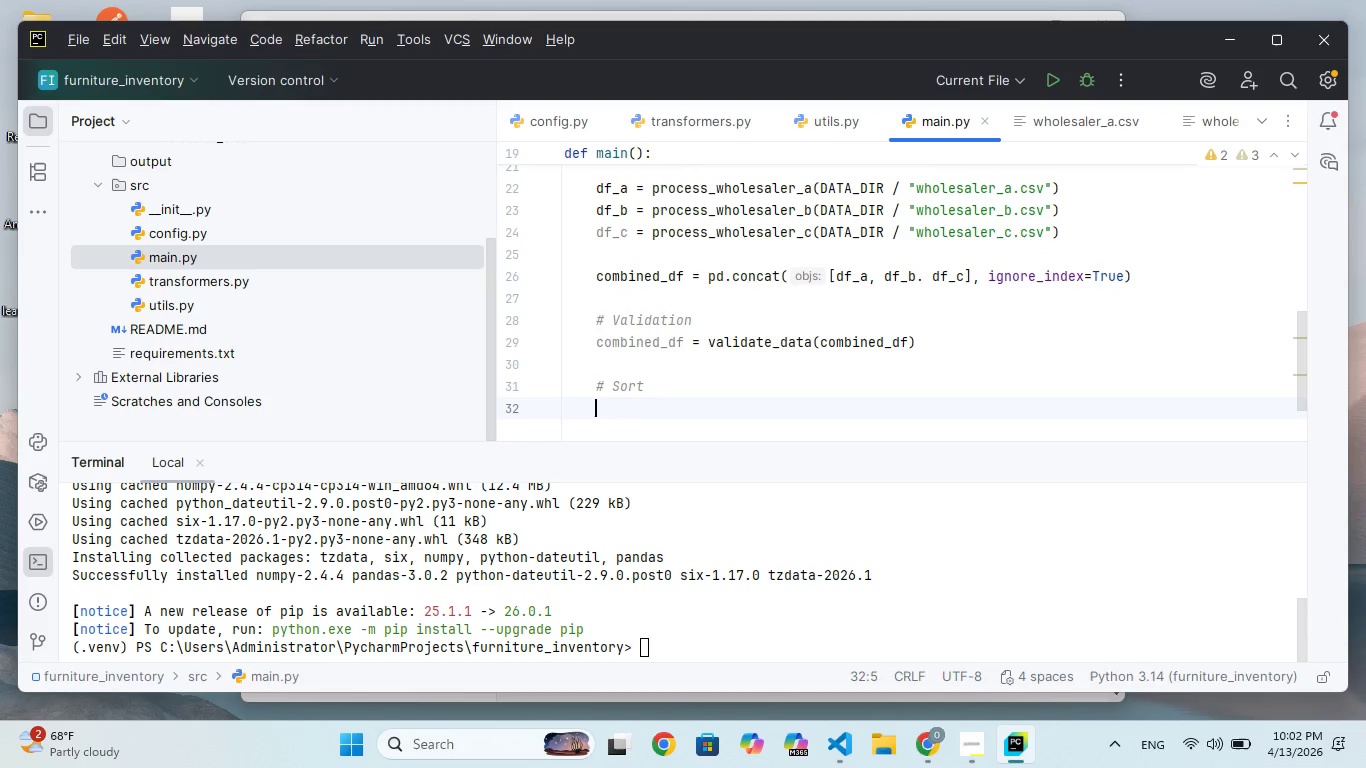 
type(combined)
 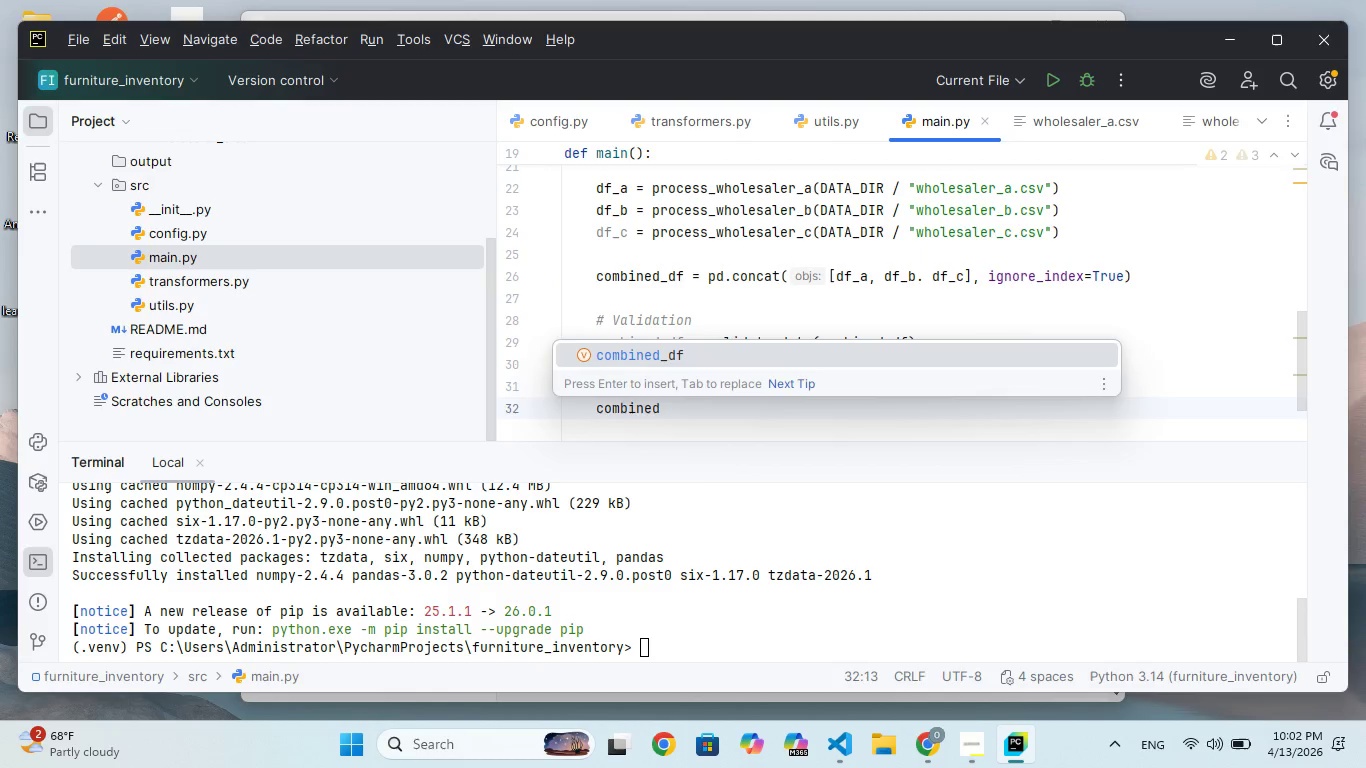 
key(Enter)
 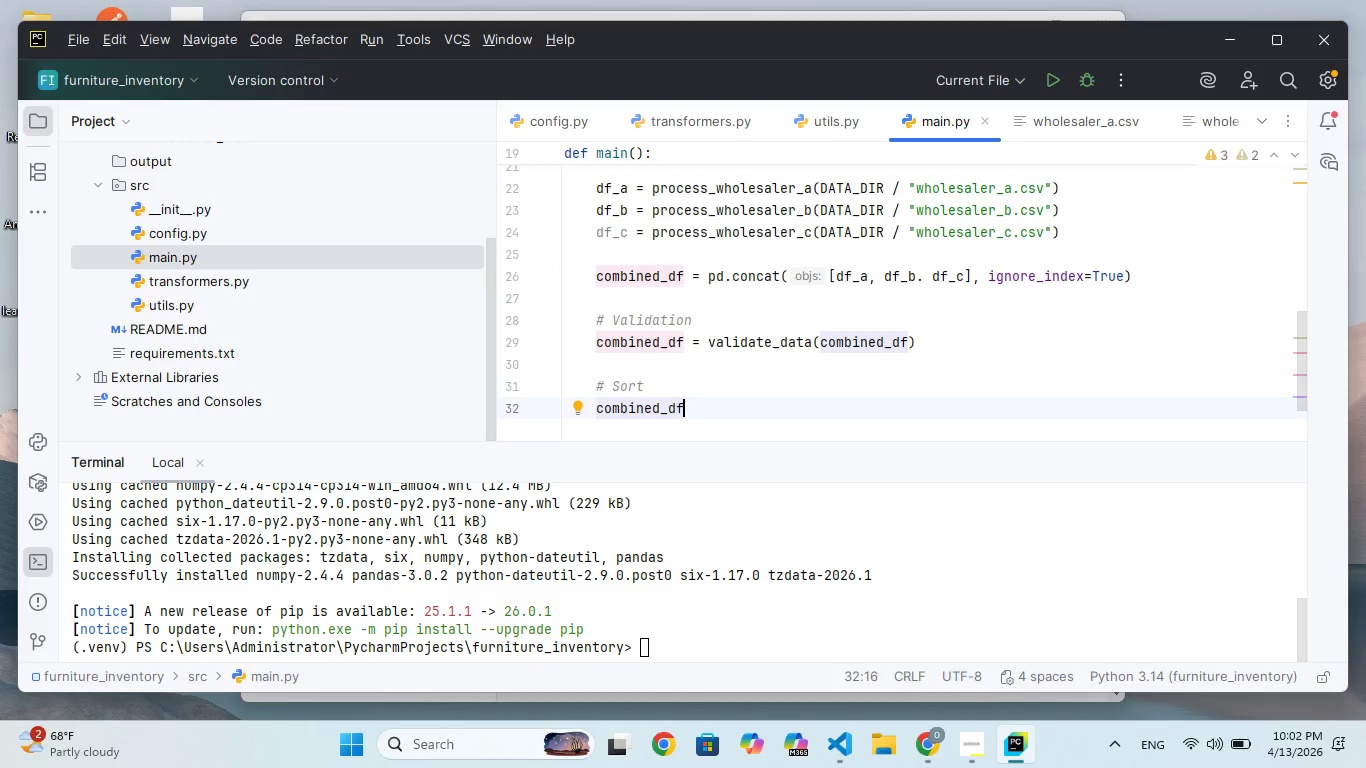 
type( = combi)
 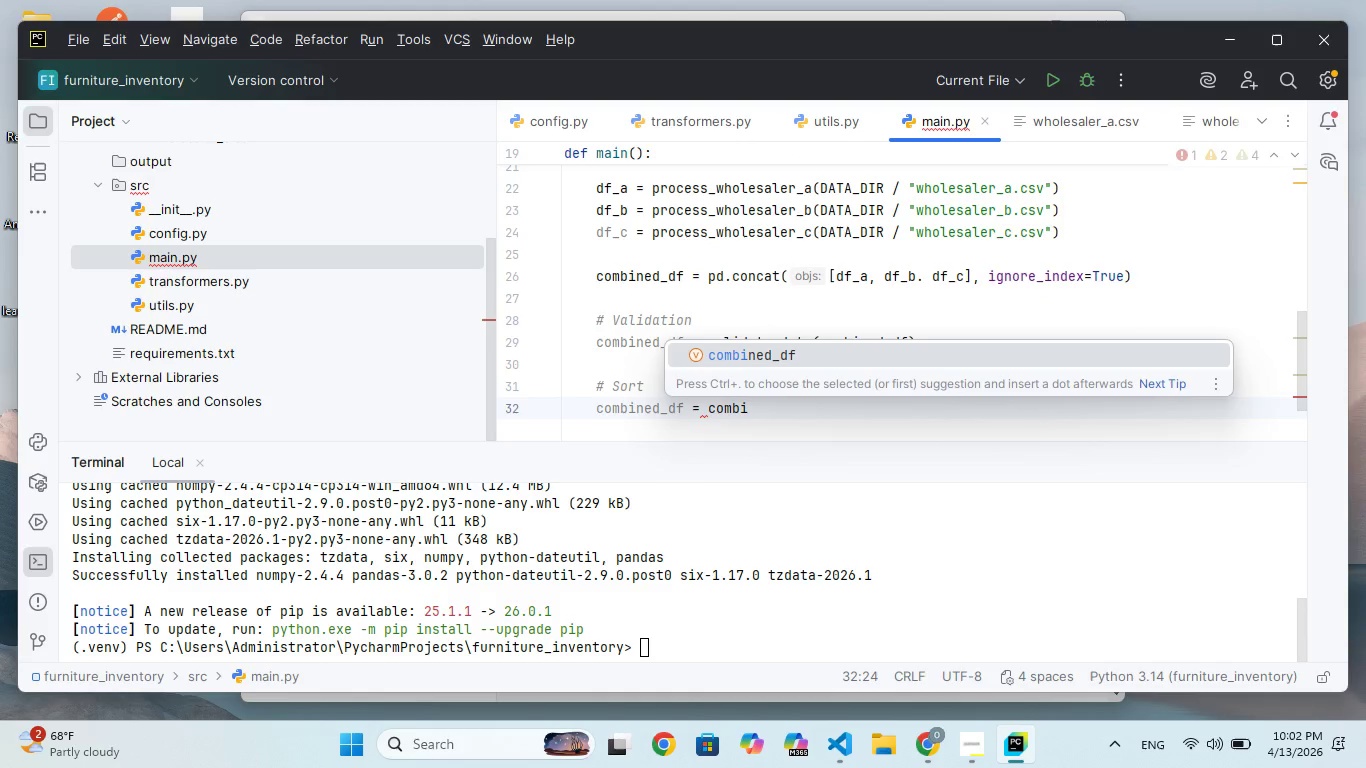 
key(Enter)
 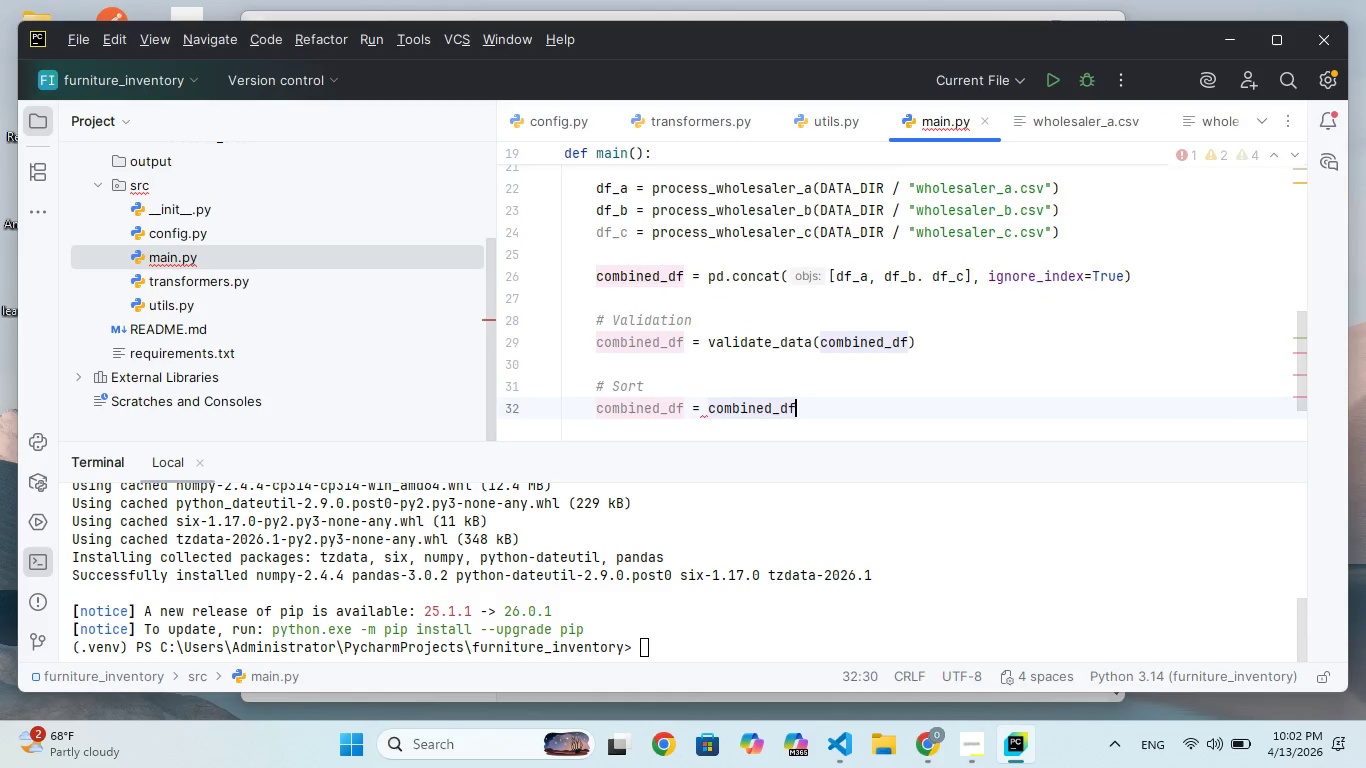 
key(Enter)
 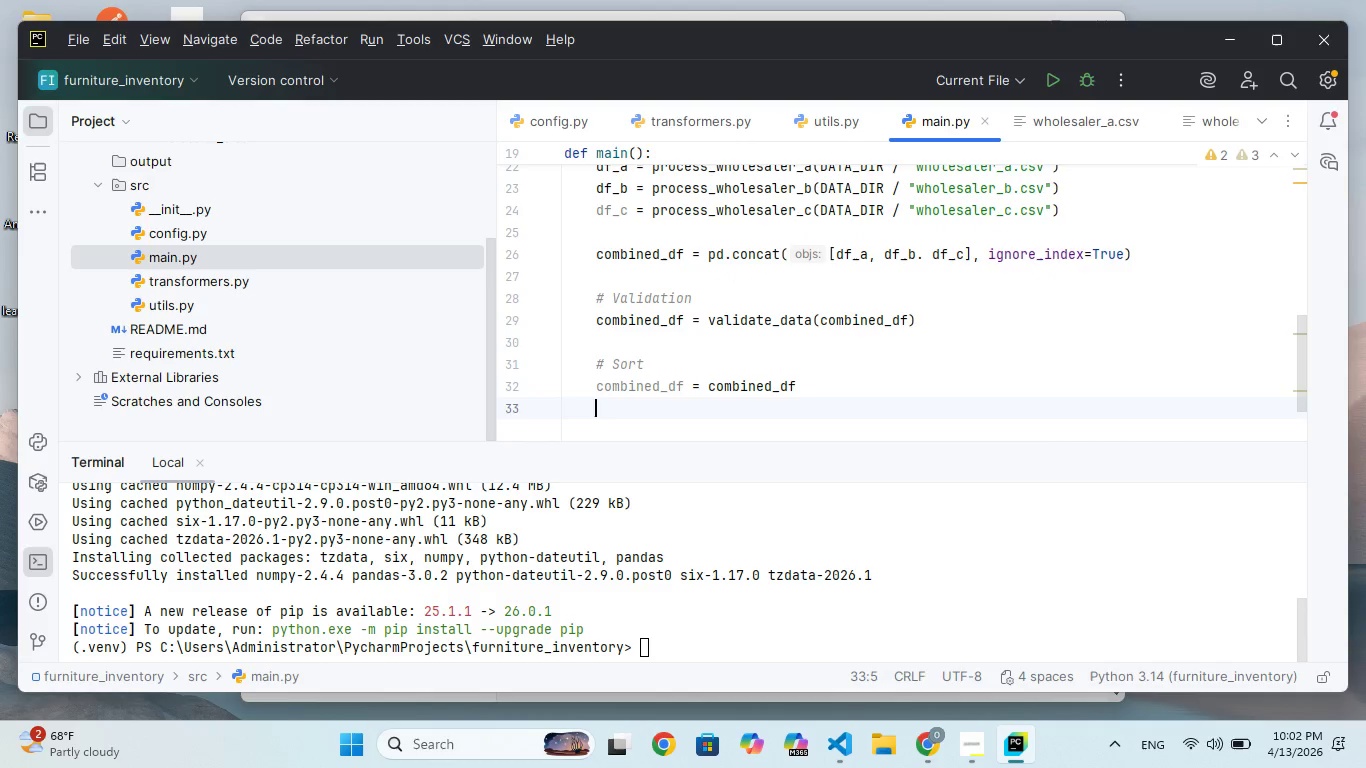 
key(Backspace)
 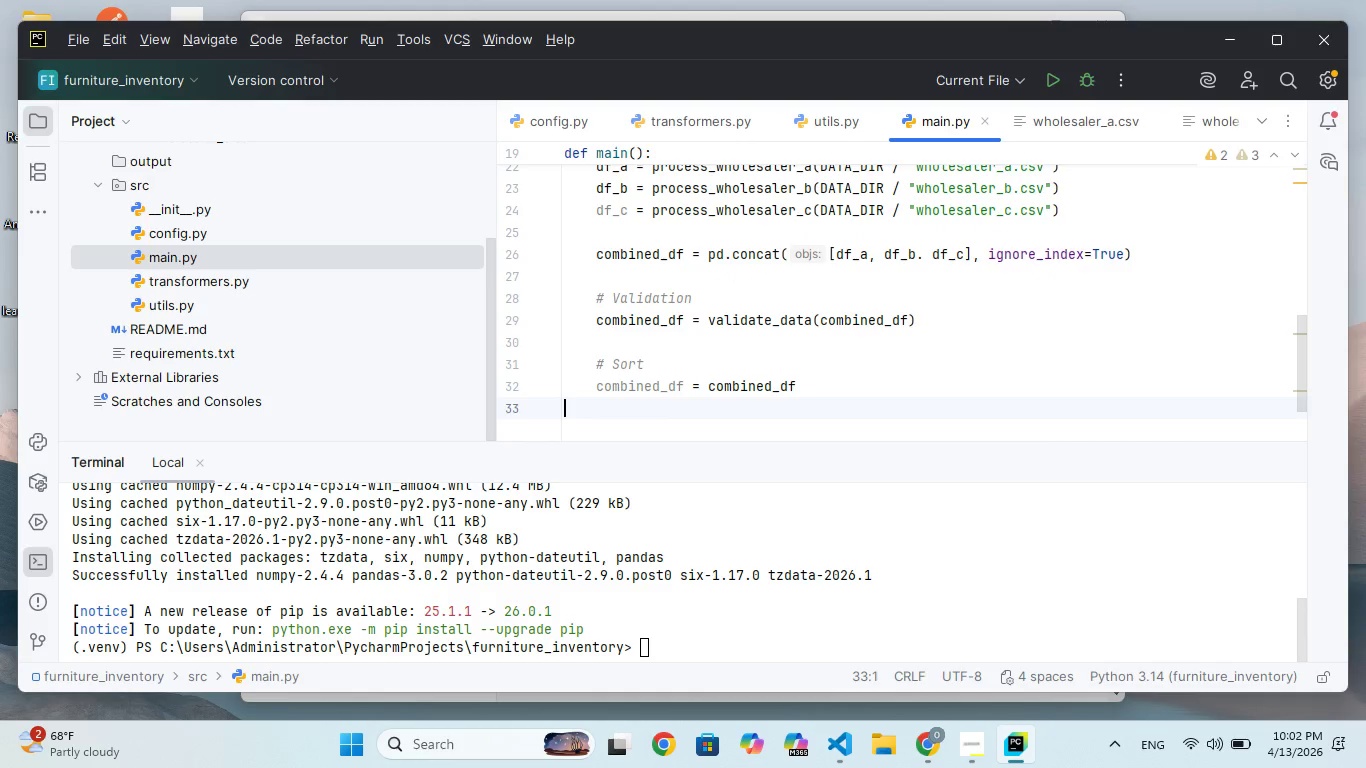 
key(Backspace)
 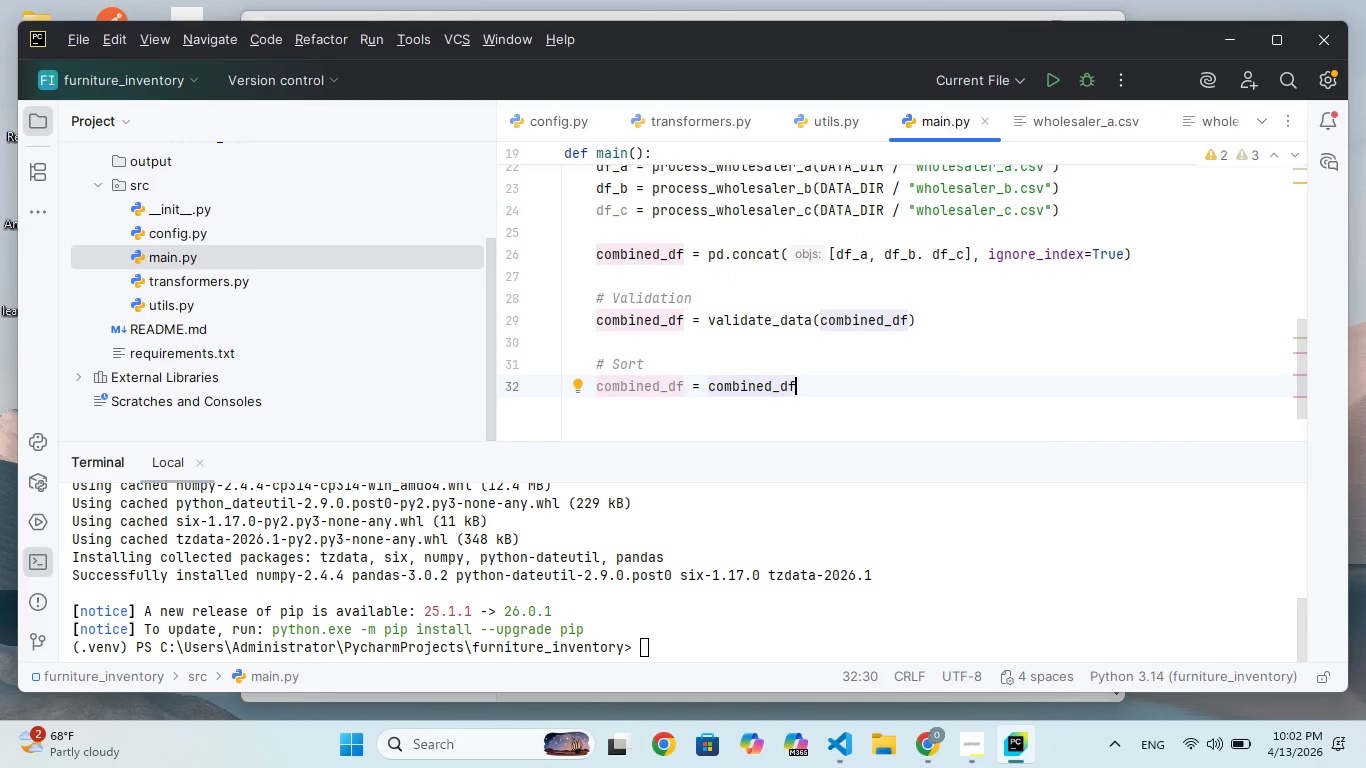 
key(Period)
 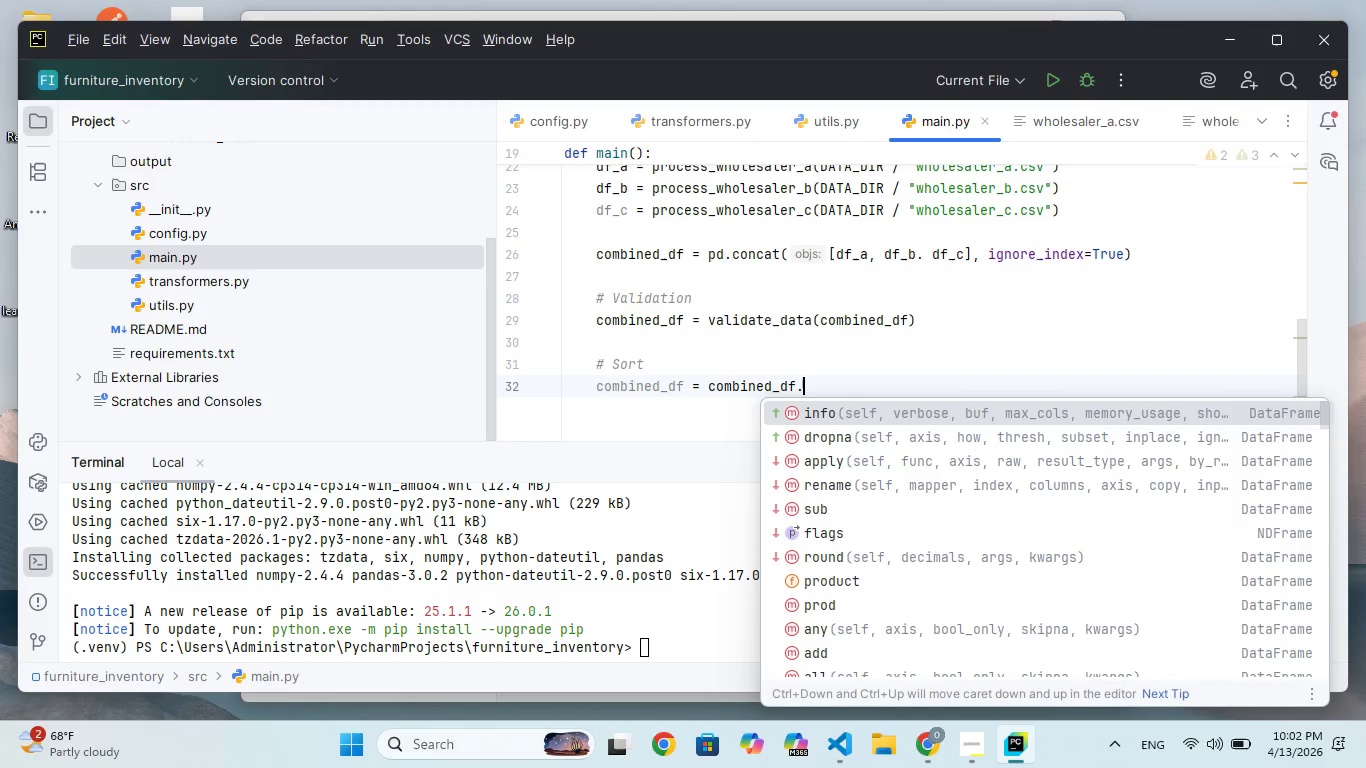 
wait(8.34)
 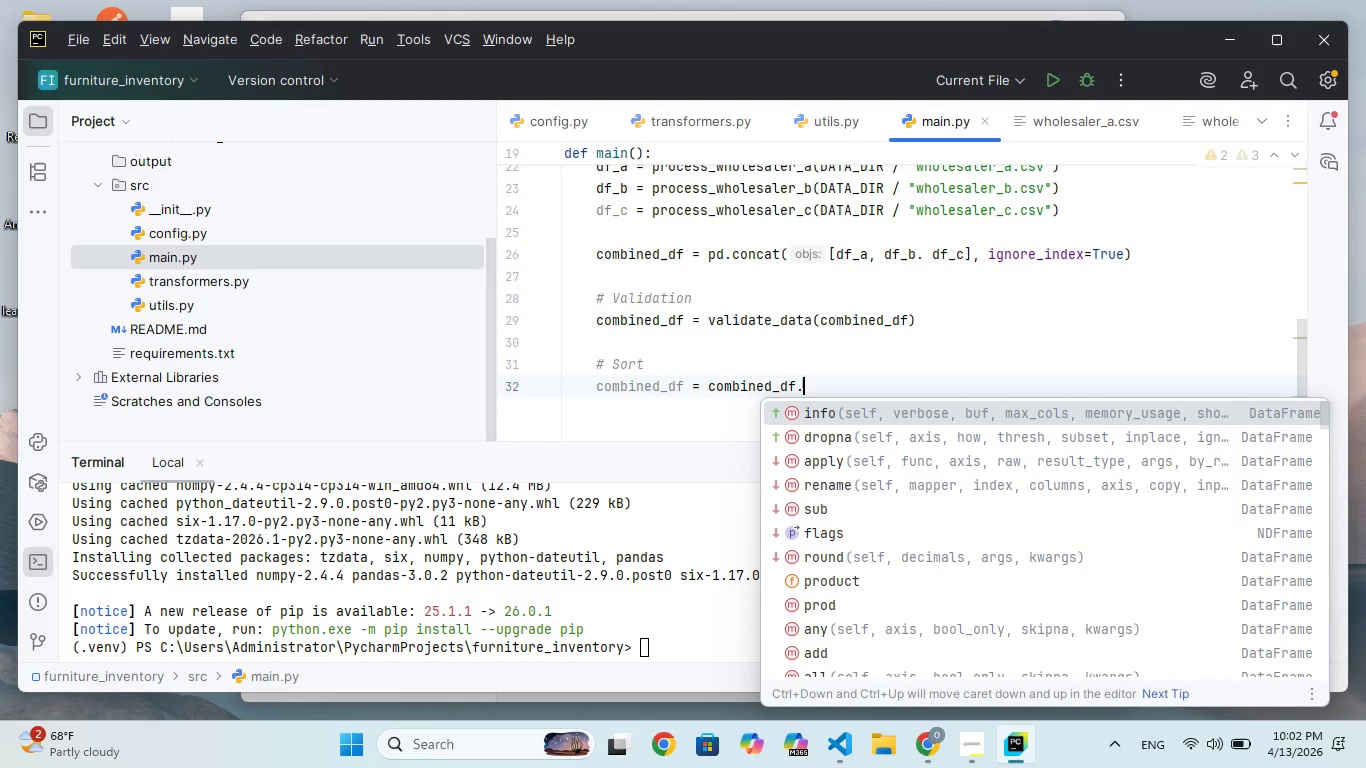 
type(sort_valu)
 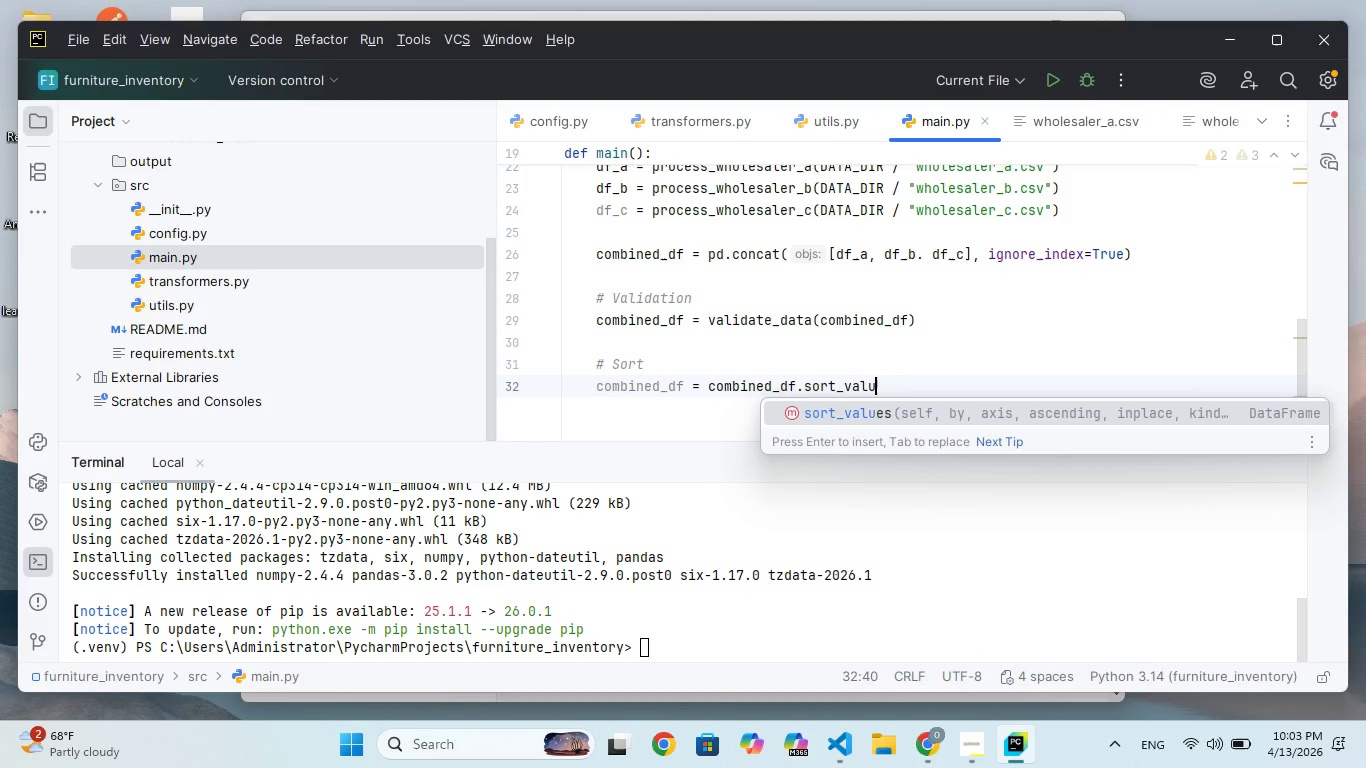 
key(Enter)
 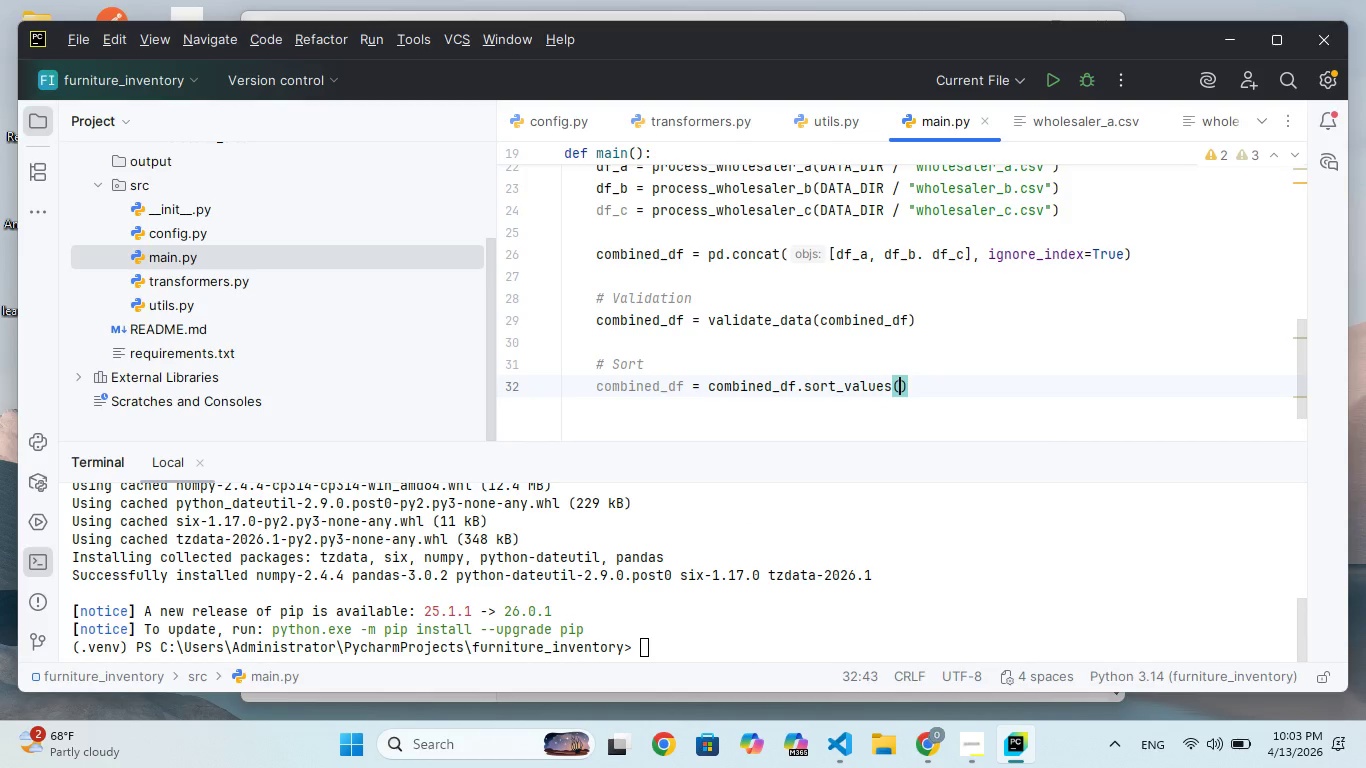 
type(by="Item_Nme\)
key(Backspace)
key(Backspace)
key(Backspace)
key(Backspace)
type(e)
 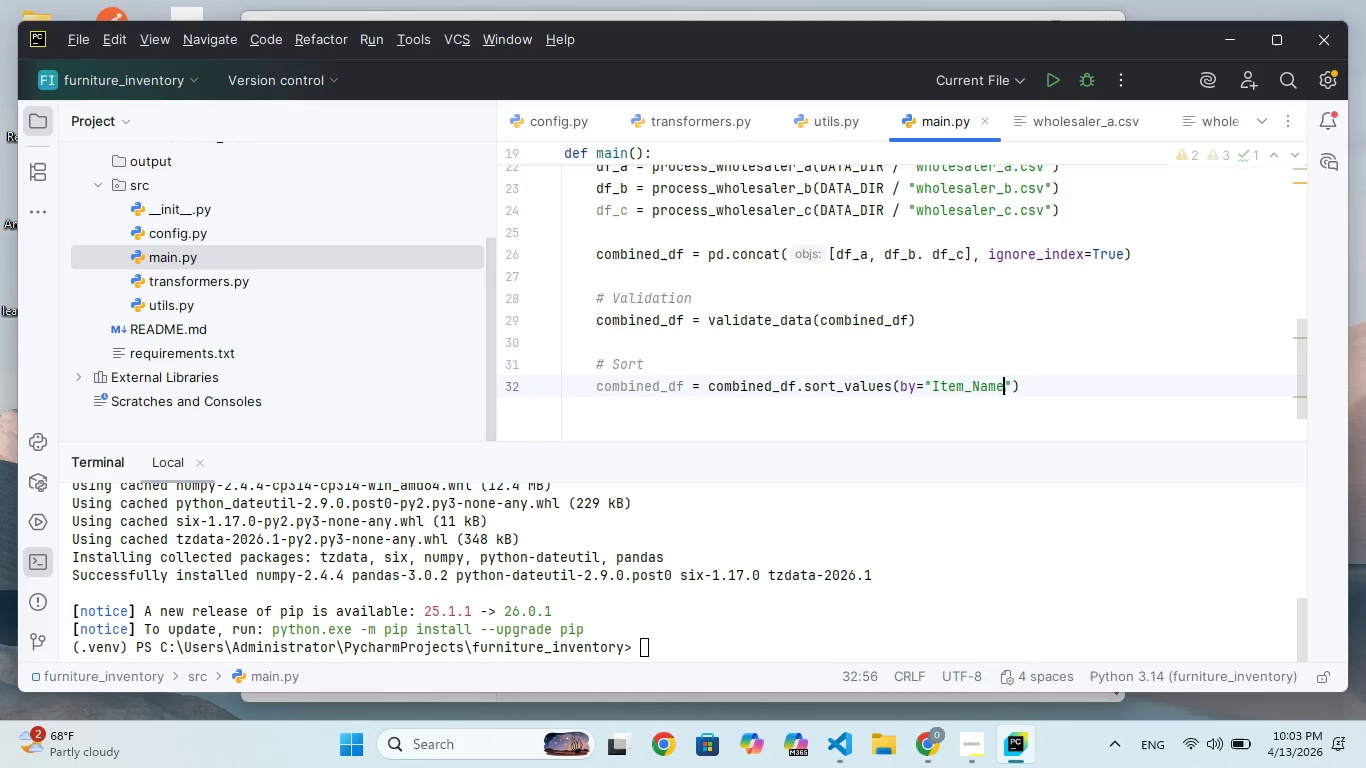 
hold_key(key=A, duration=0.41)
 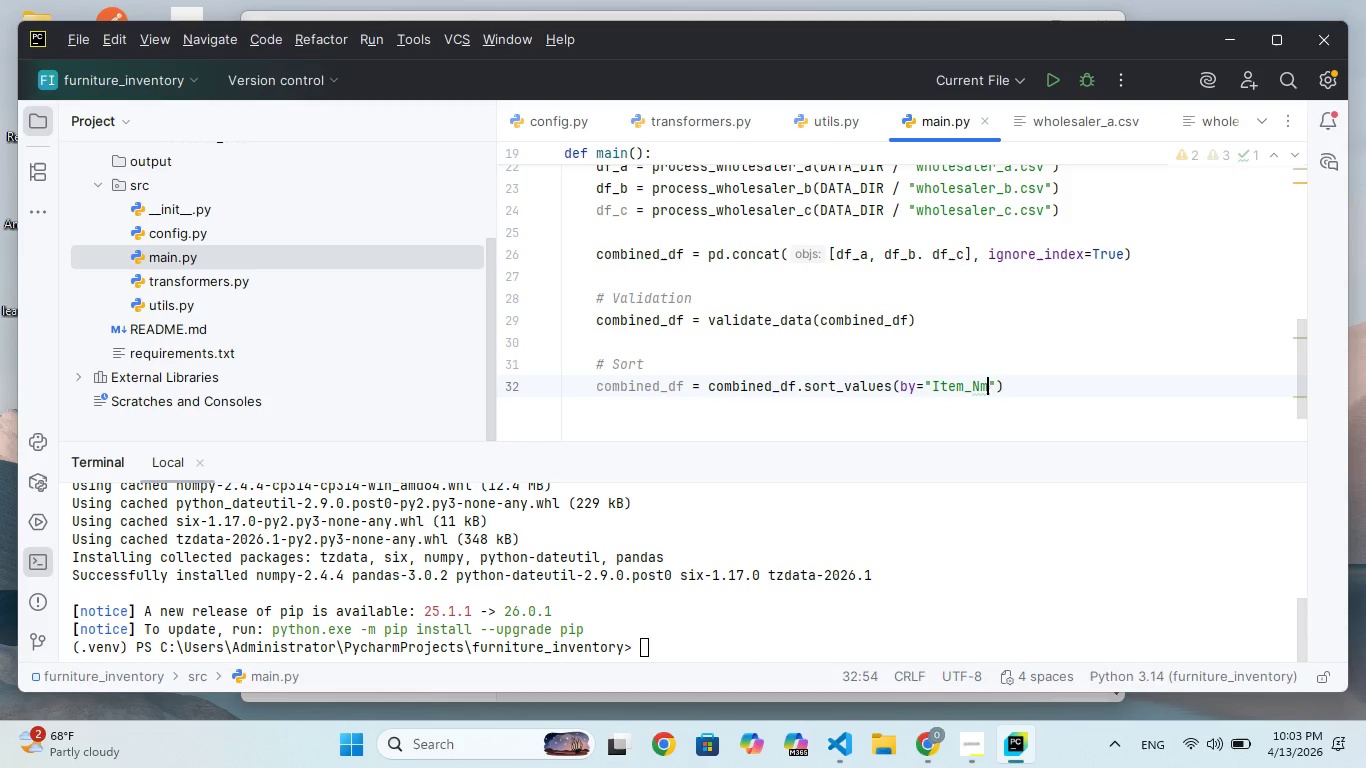 
hold_key(key=A, duration=0.38)
 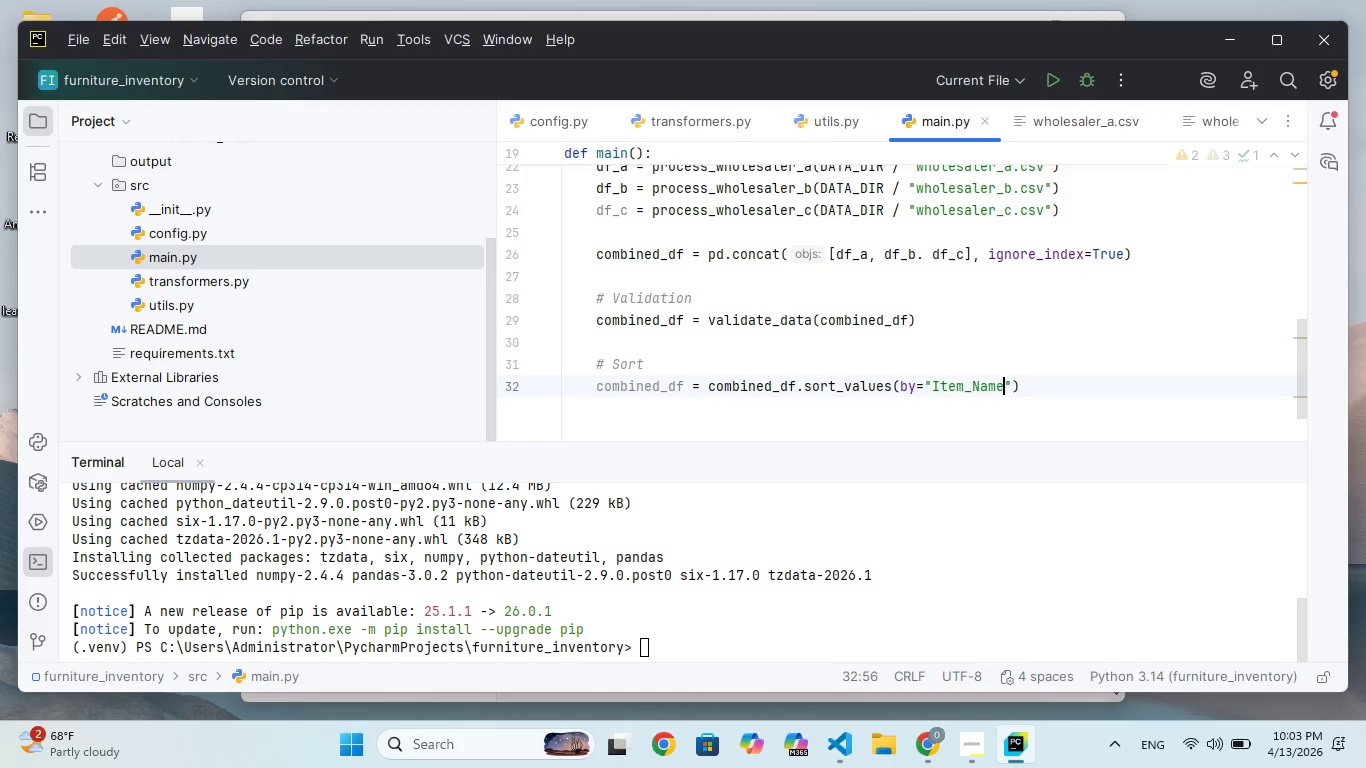 
hold_key(key=M, duration=0.31)
 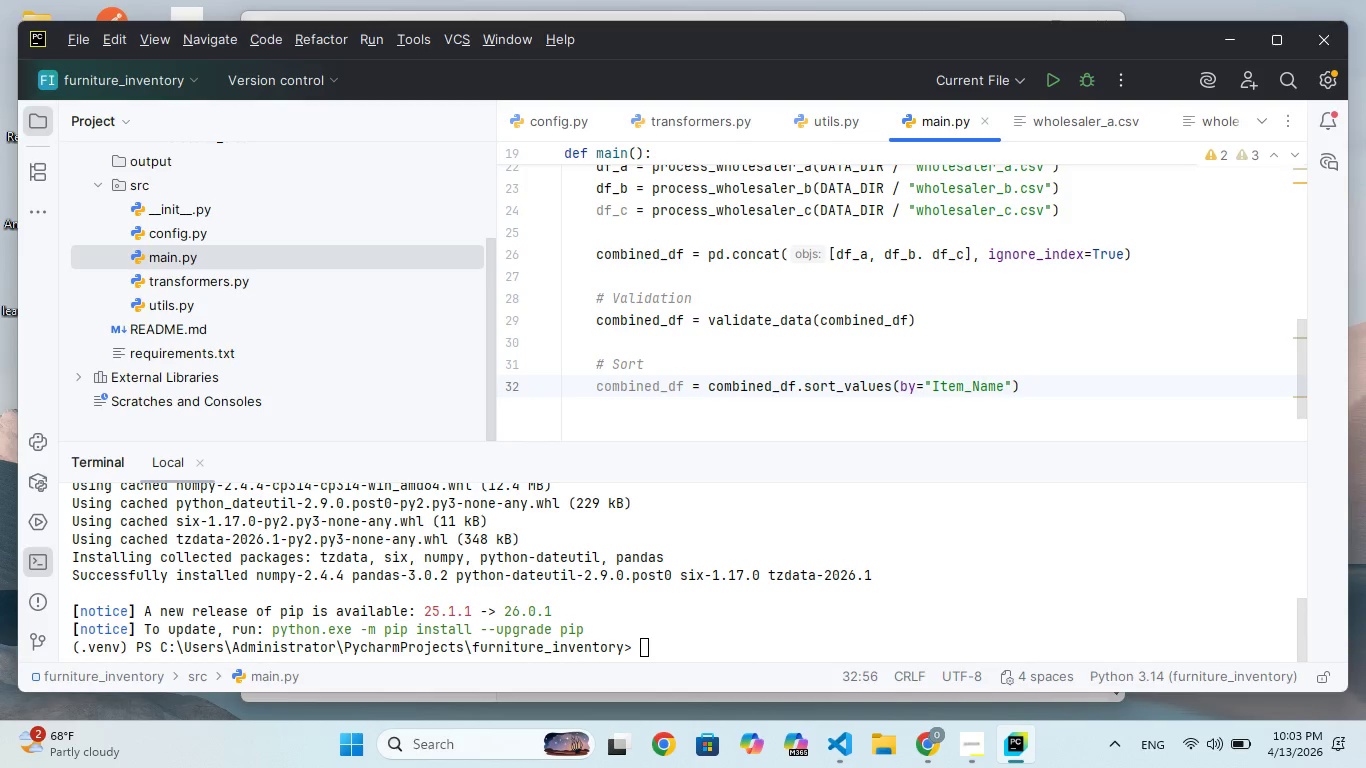 
key(ArrowRight)
 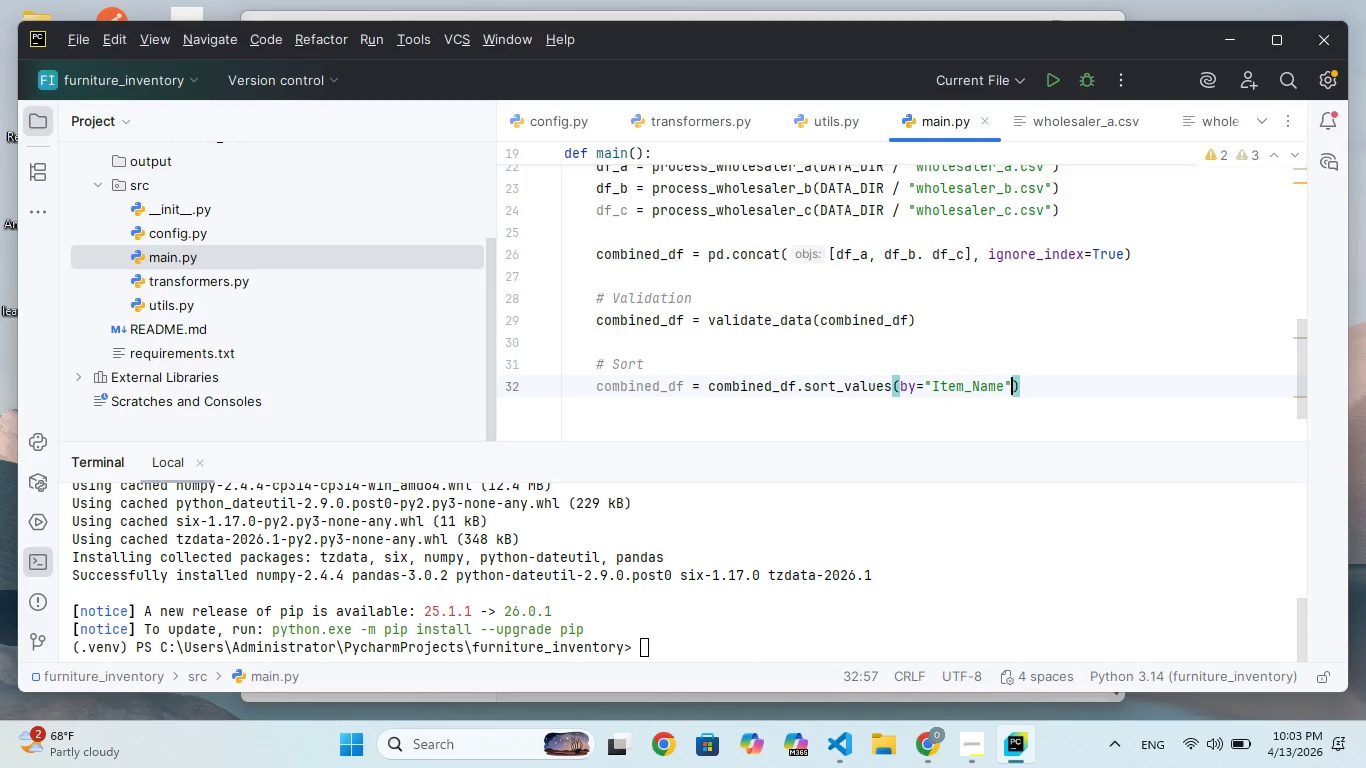 
key(ArrowRight)
 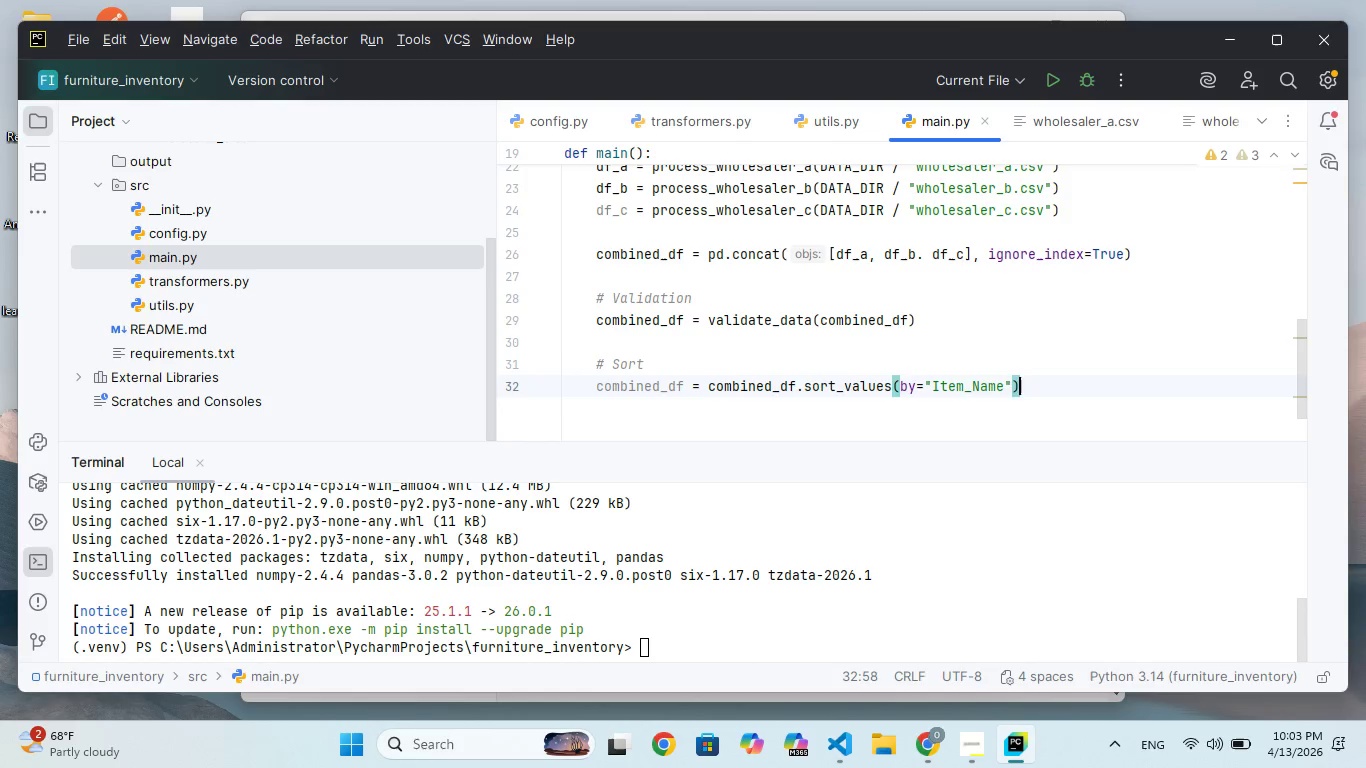 
key(Enter)
 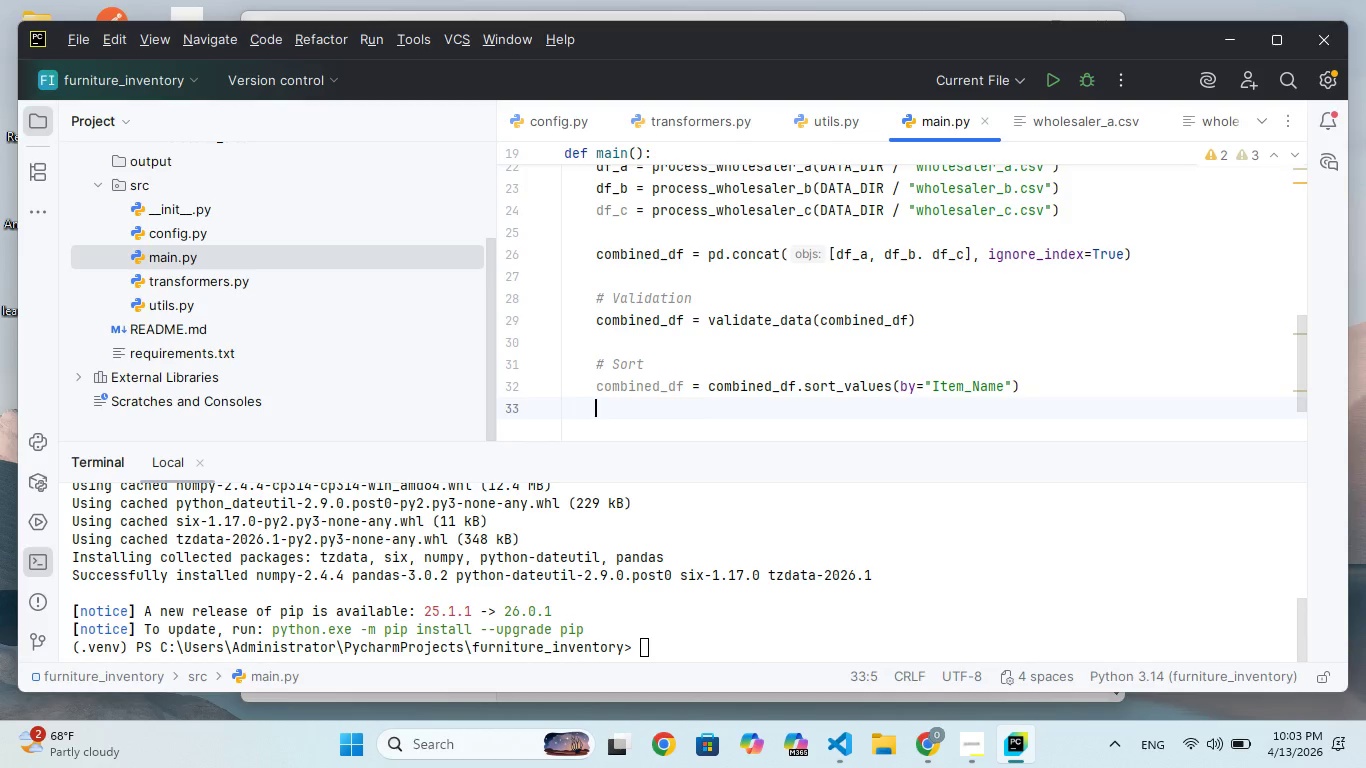 
key(Enter)
 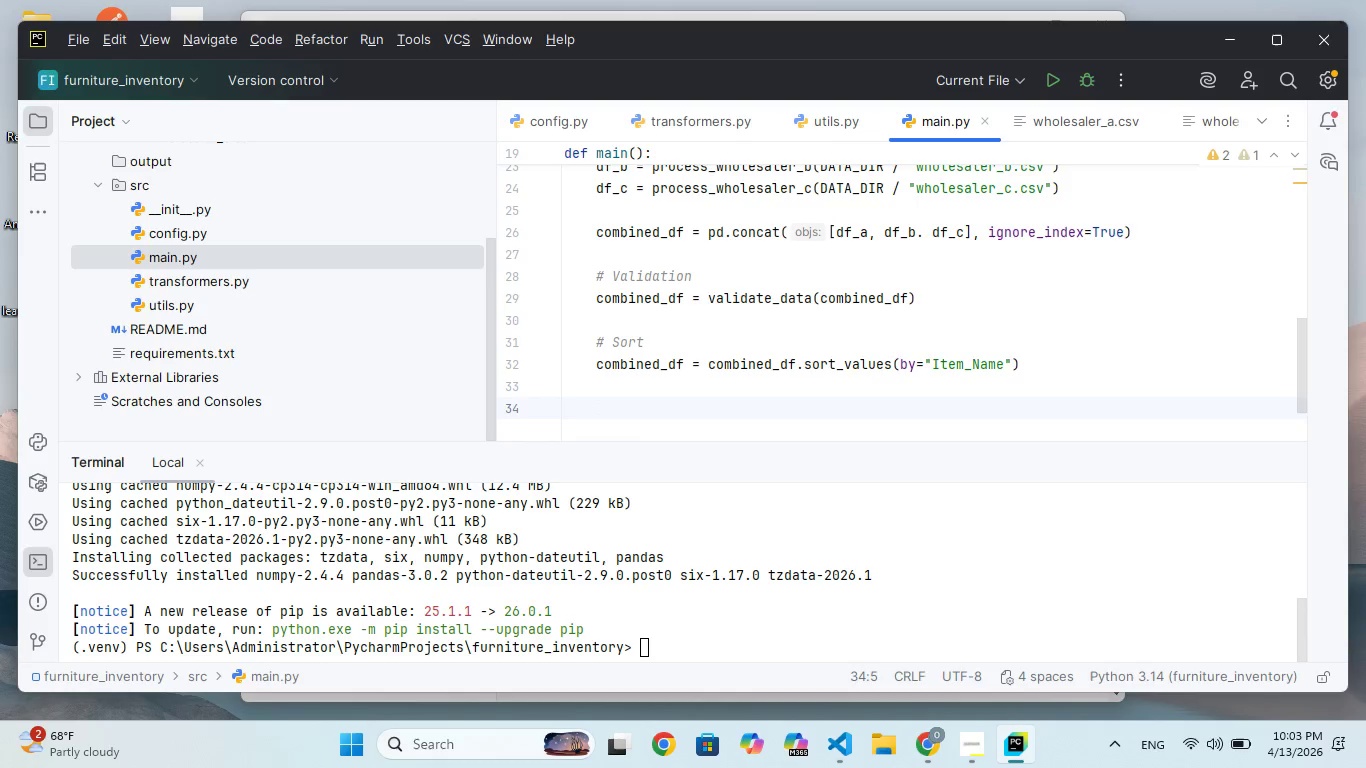 
type(# Ensure outt directory exists )
 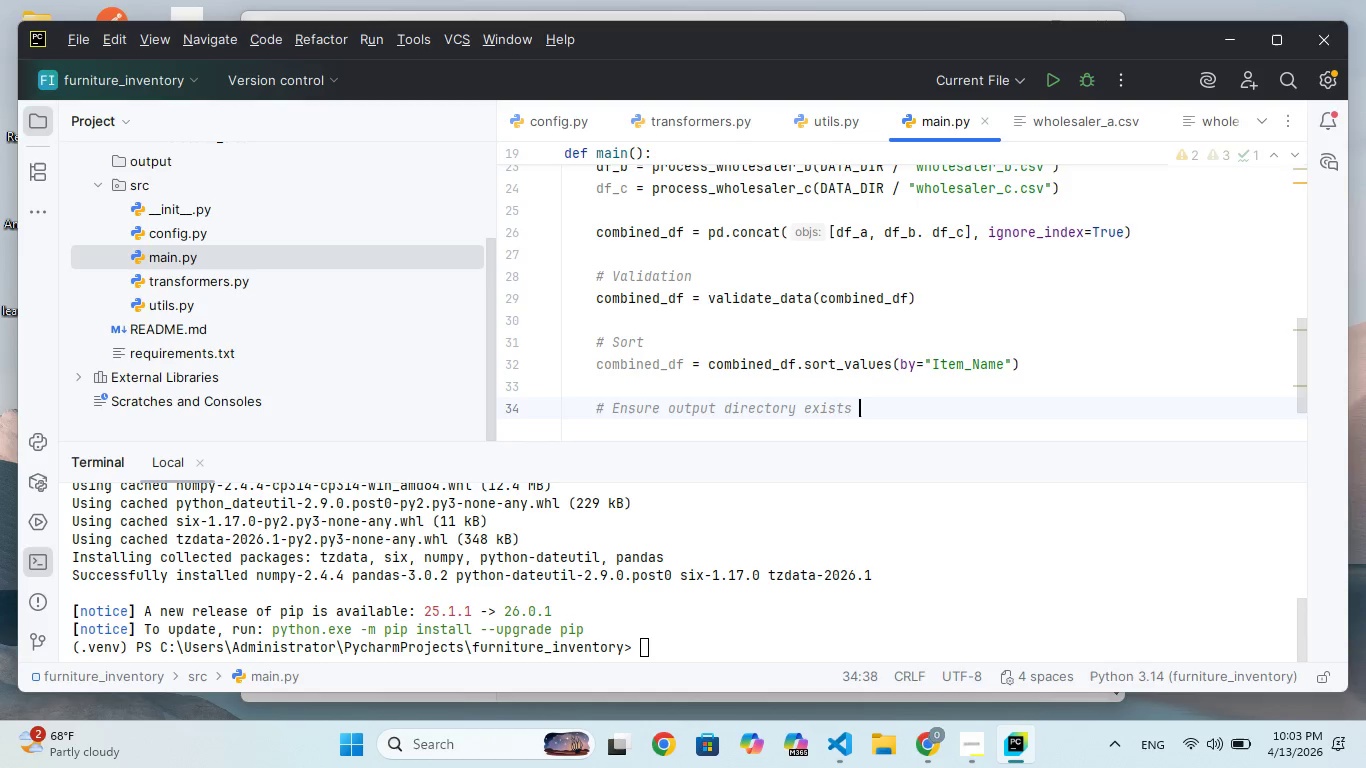 
hold_key(key=P, duration=0.59)
 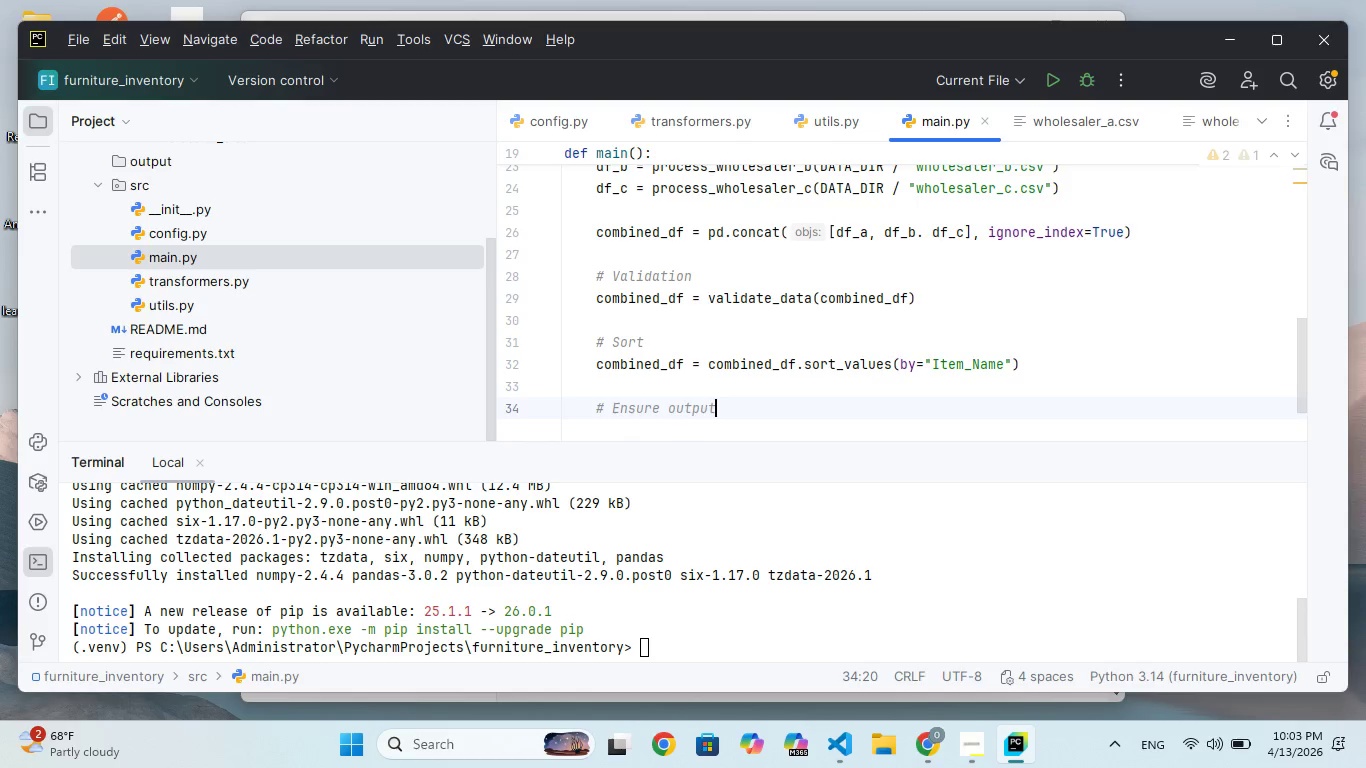 
key(Enter)
 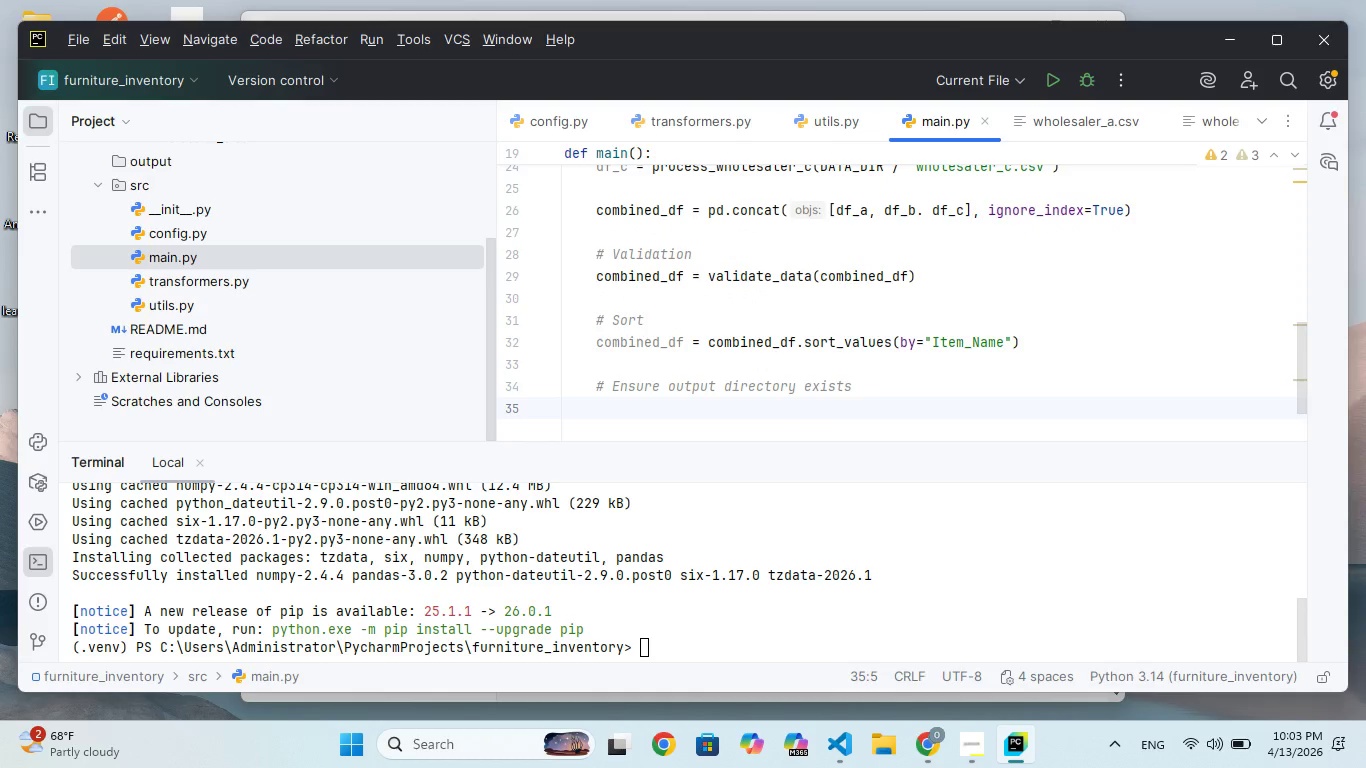 
type(OUTPT_IR.mkdr(ex)
 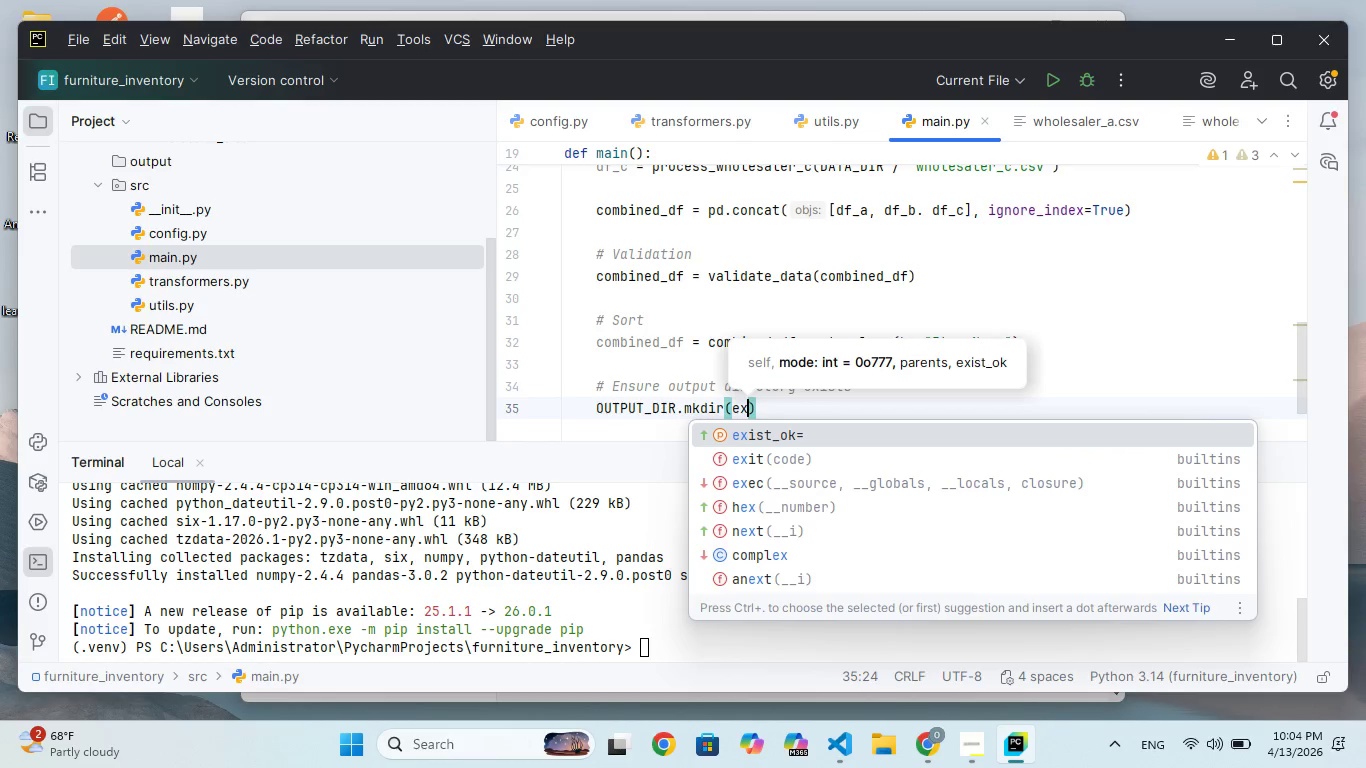 
key(Enter)
 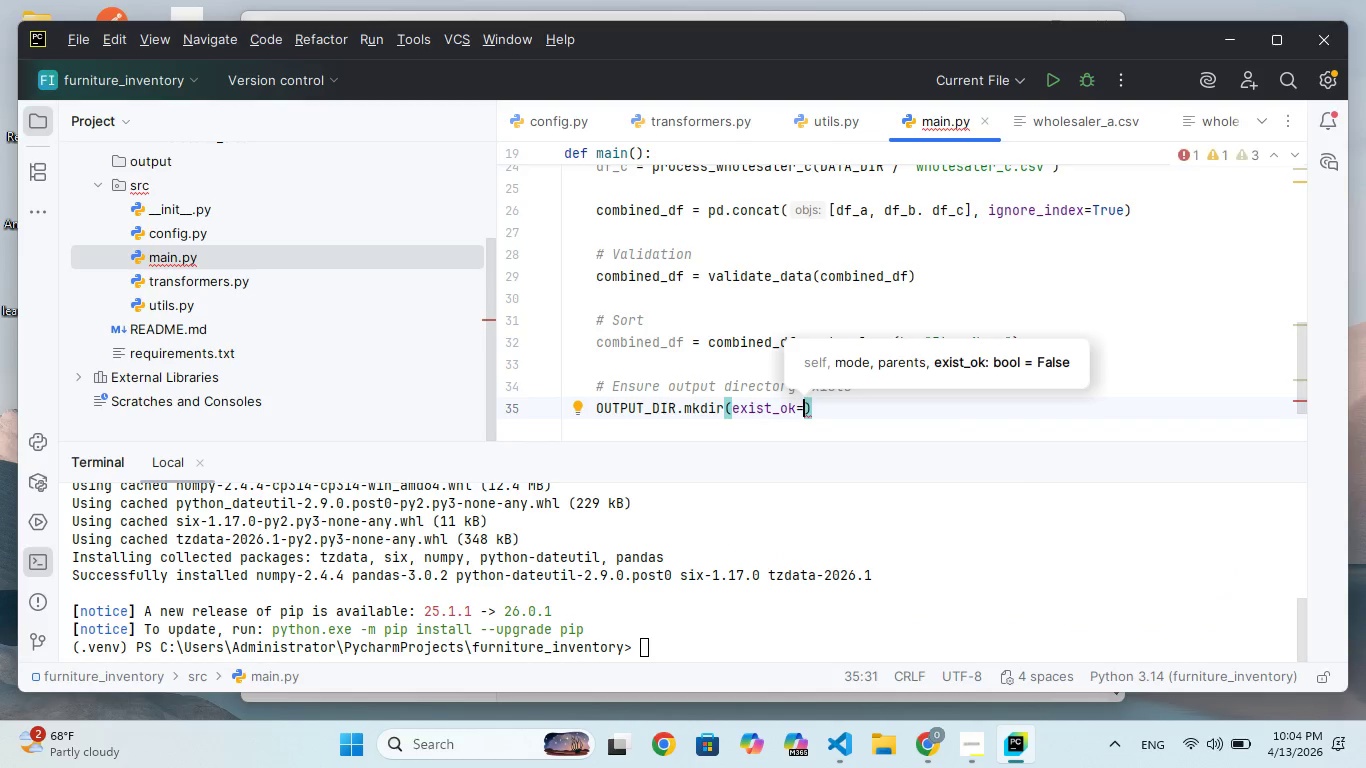 
type(True)
 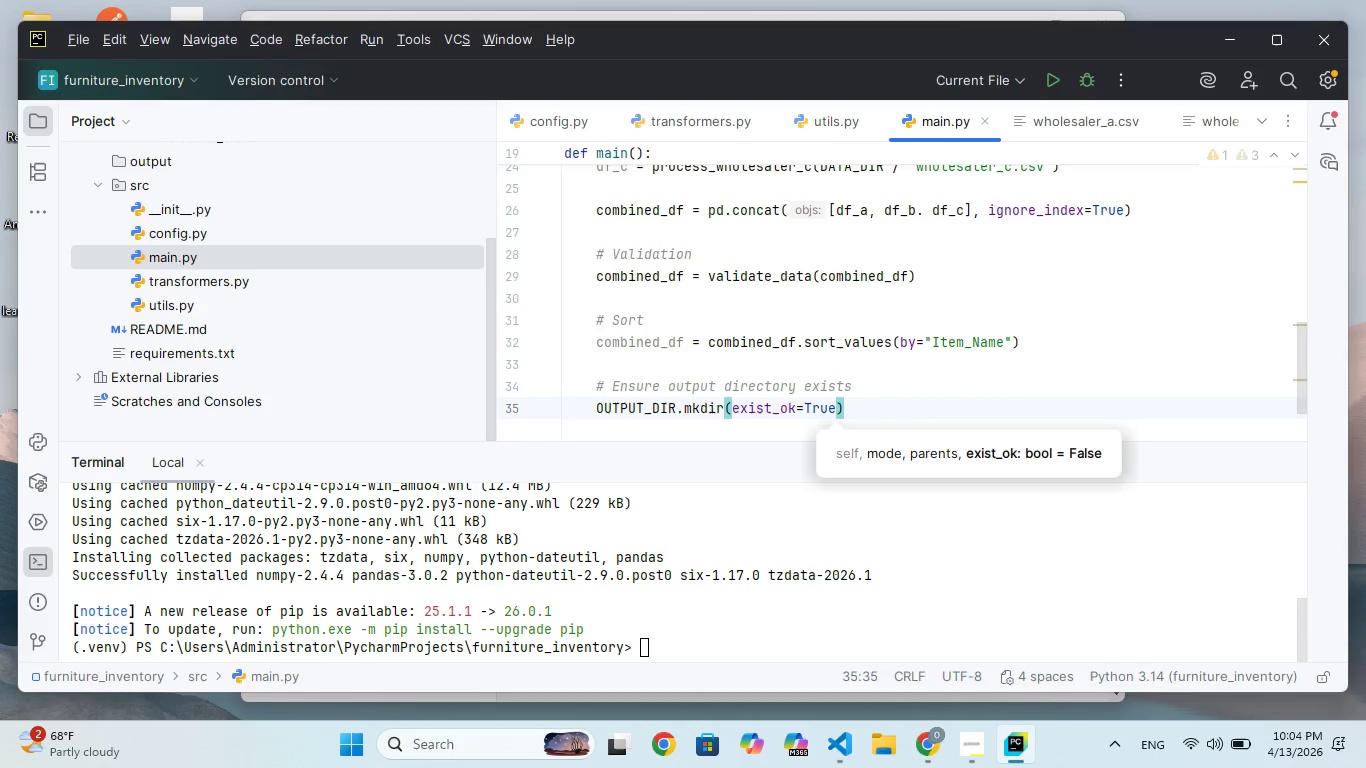 
key(ArrowRight)
 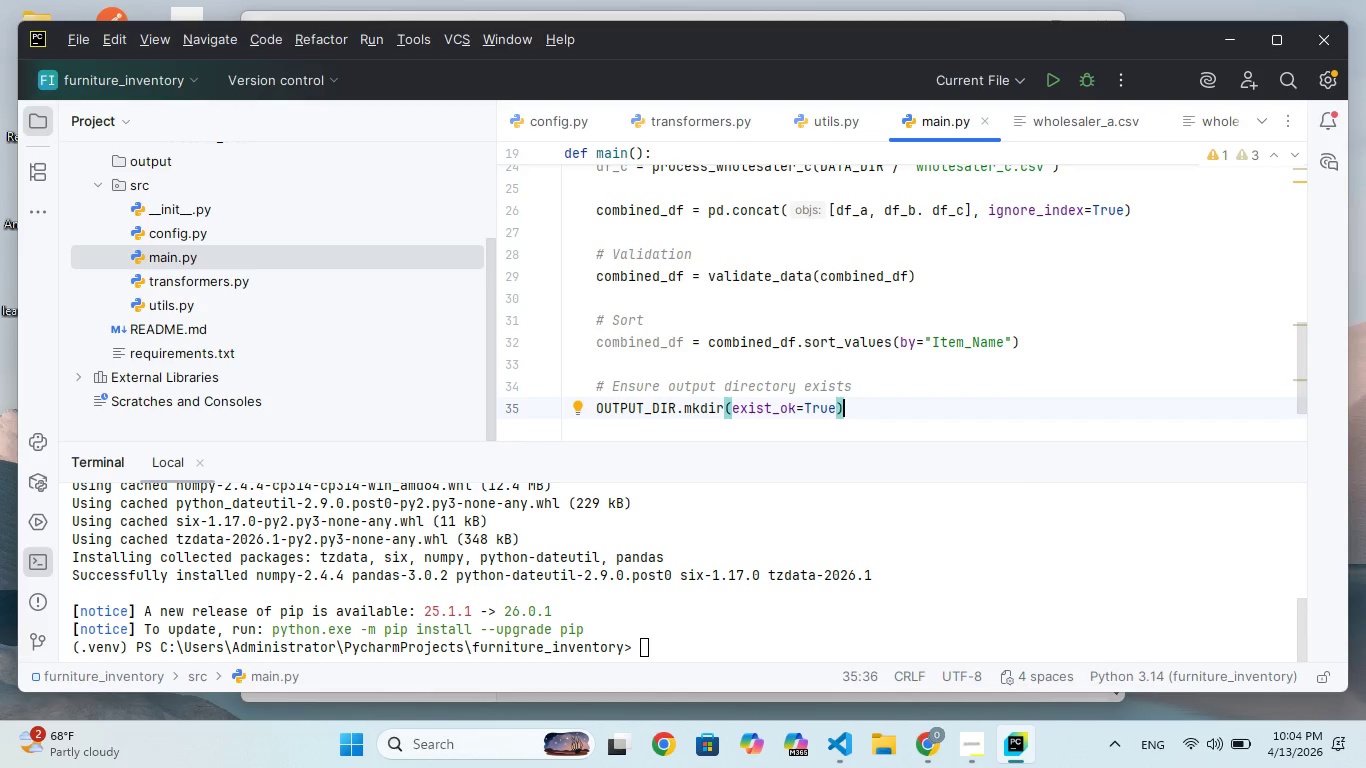 
key(Enter)
 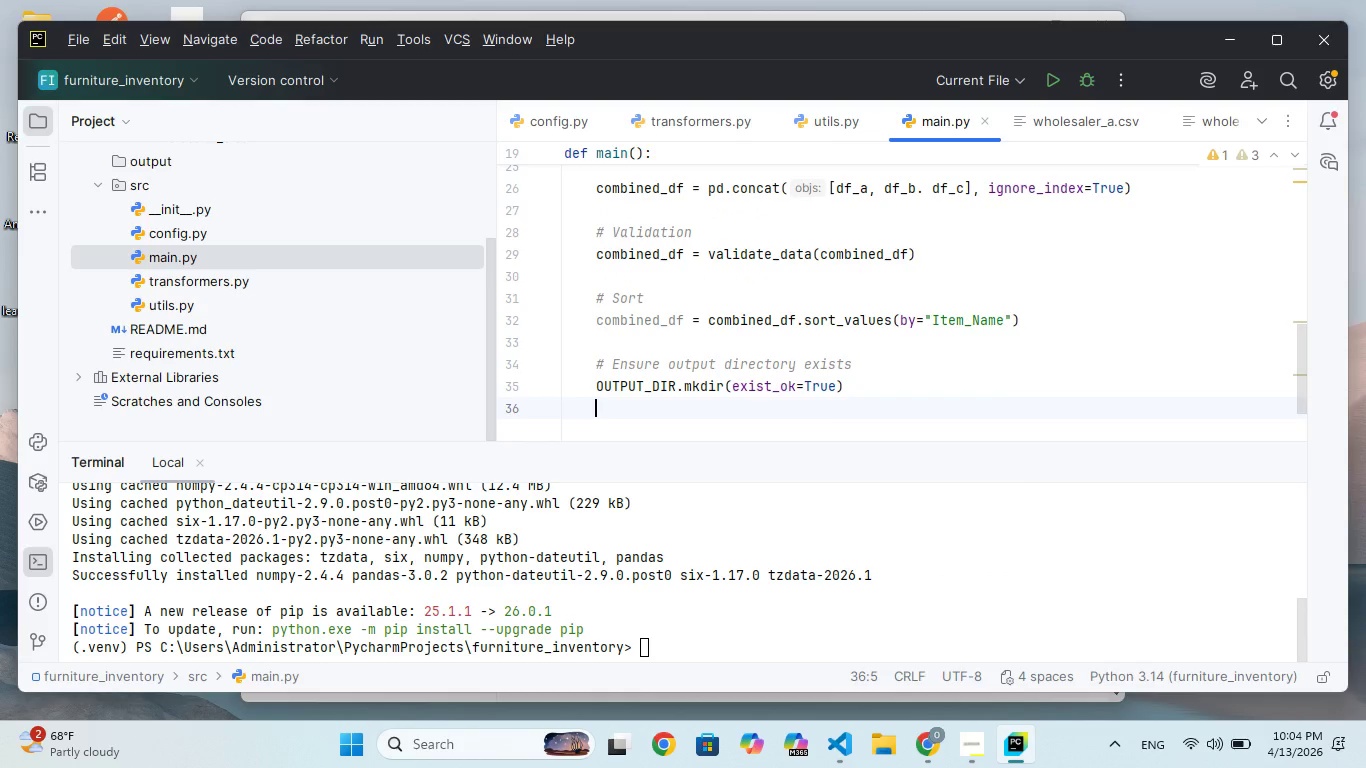 
key(Enter)
 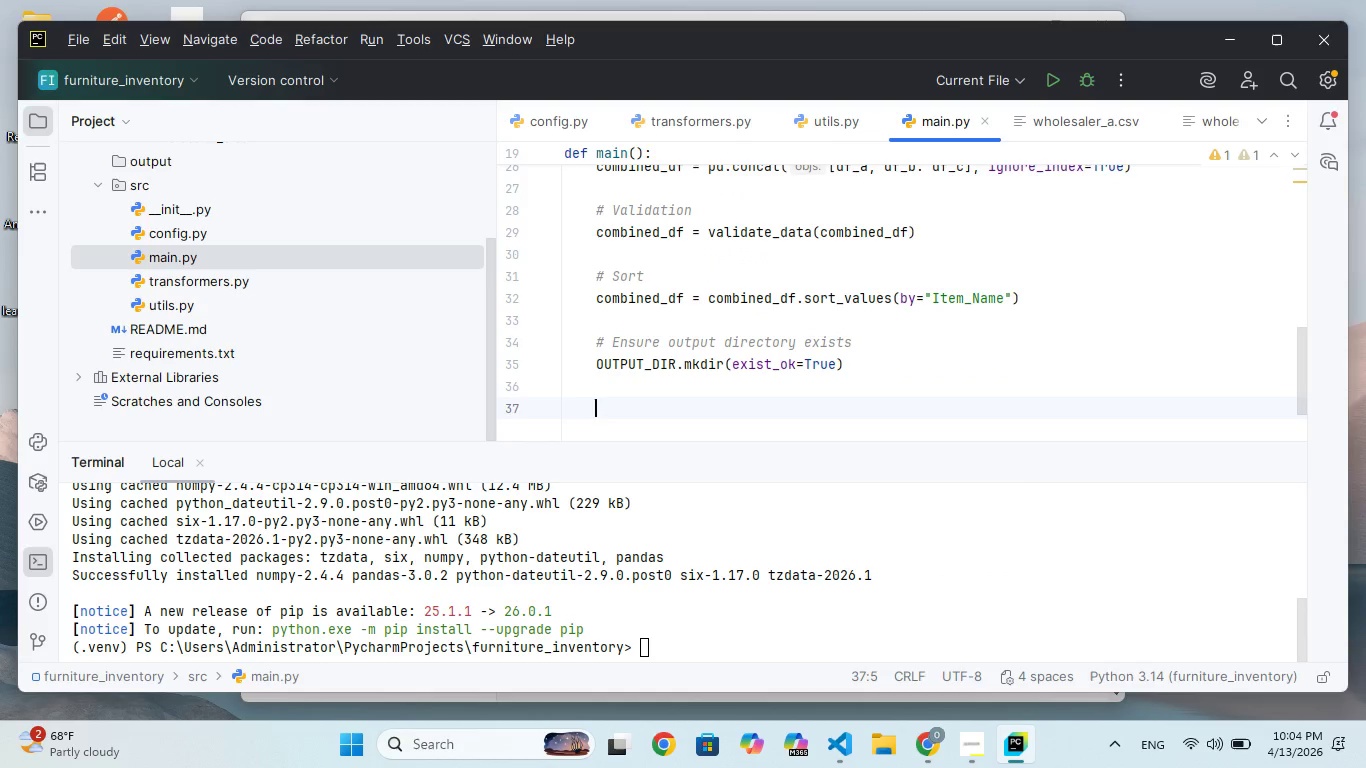 
type(# Sve)
 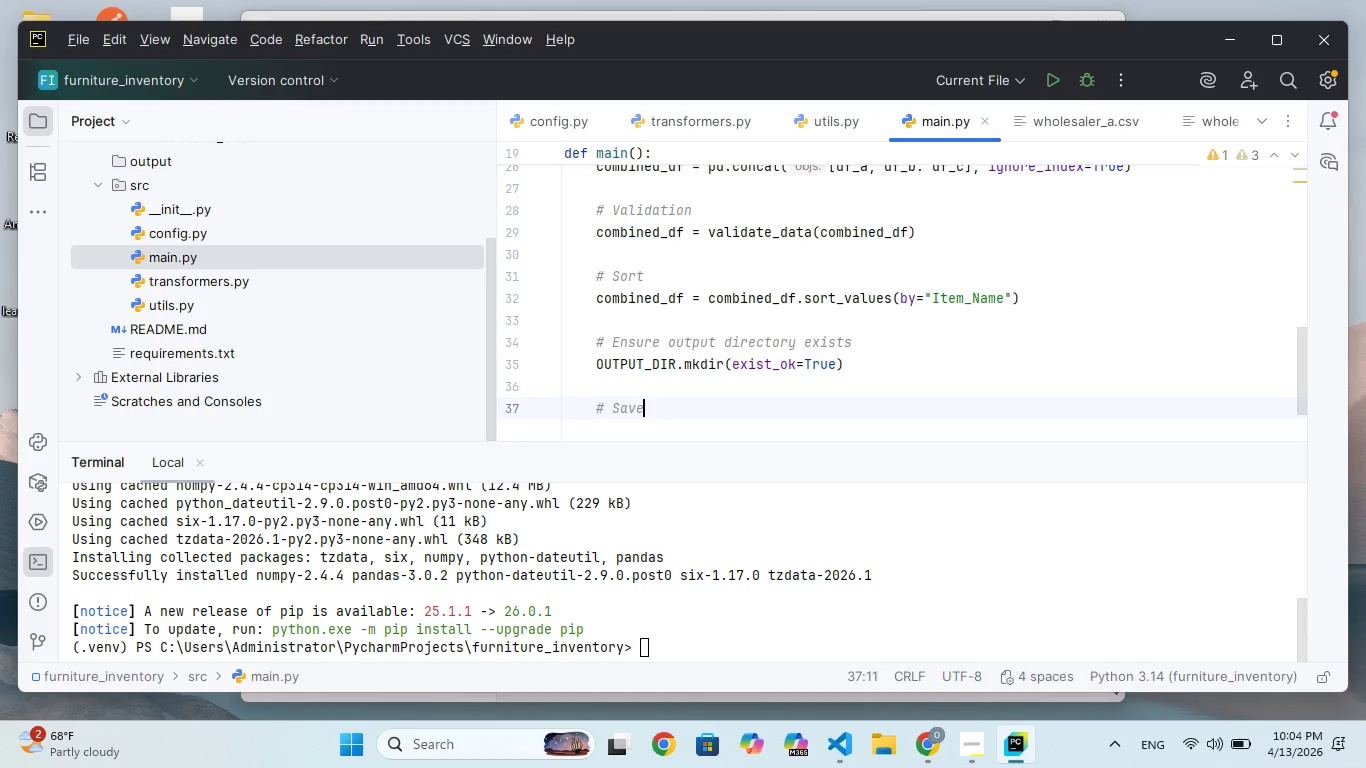 
hold_key(key=A, duration=0.36)
 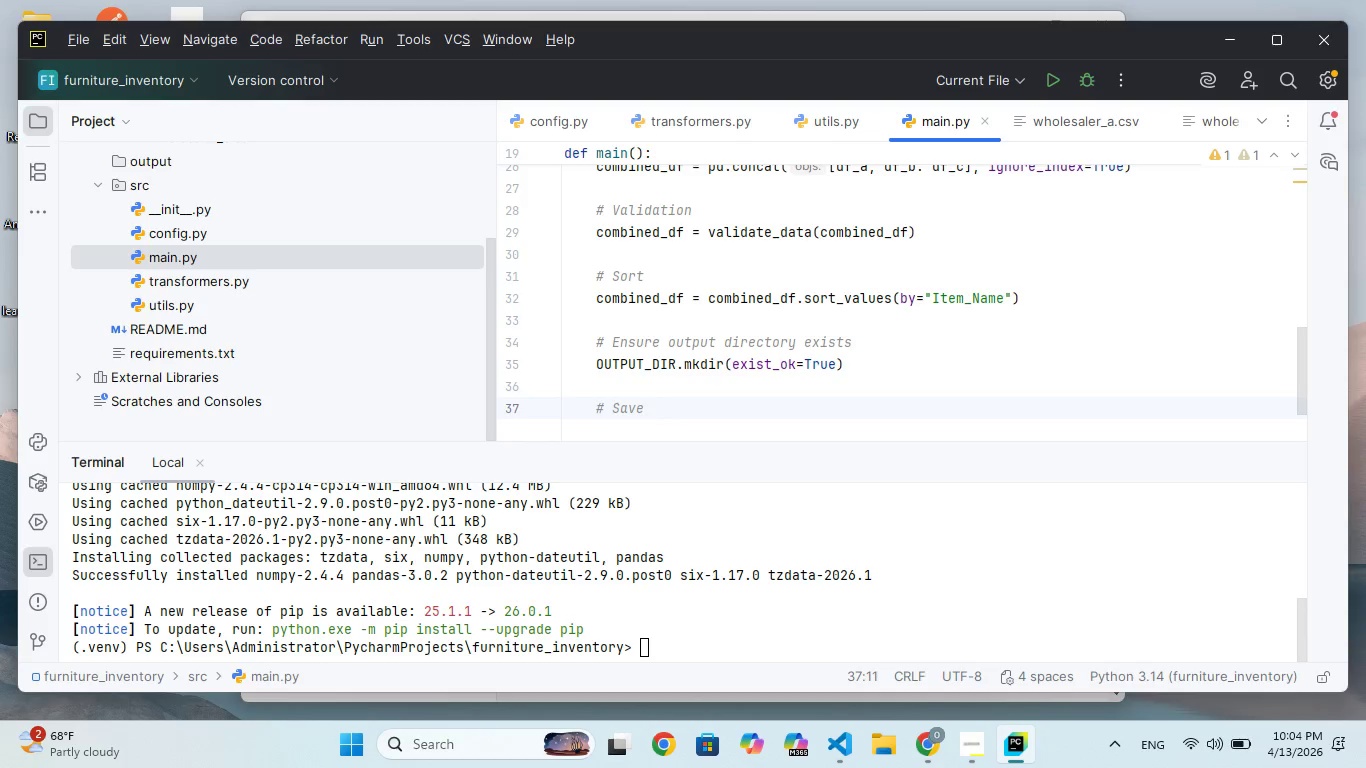 
key(Enter)
 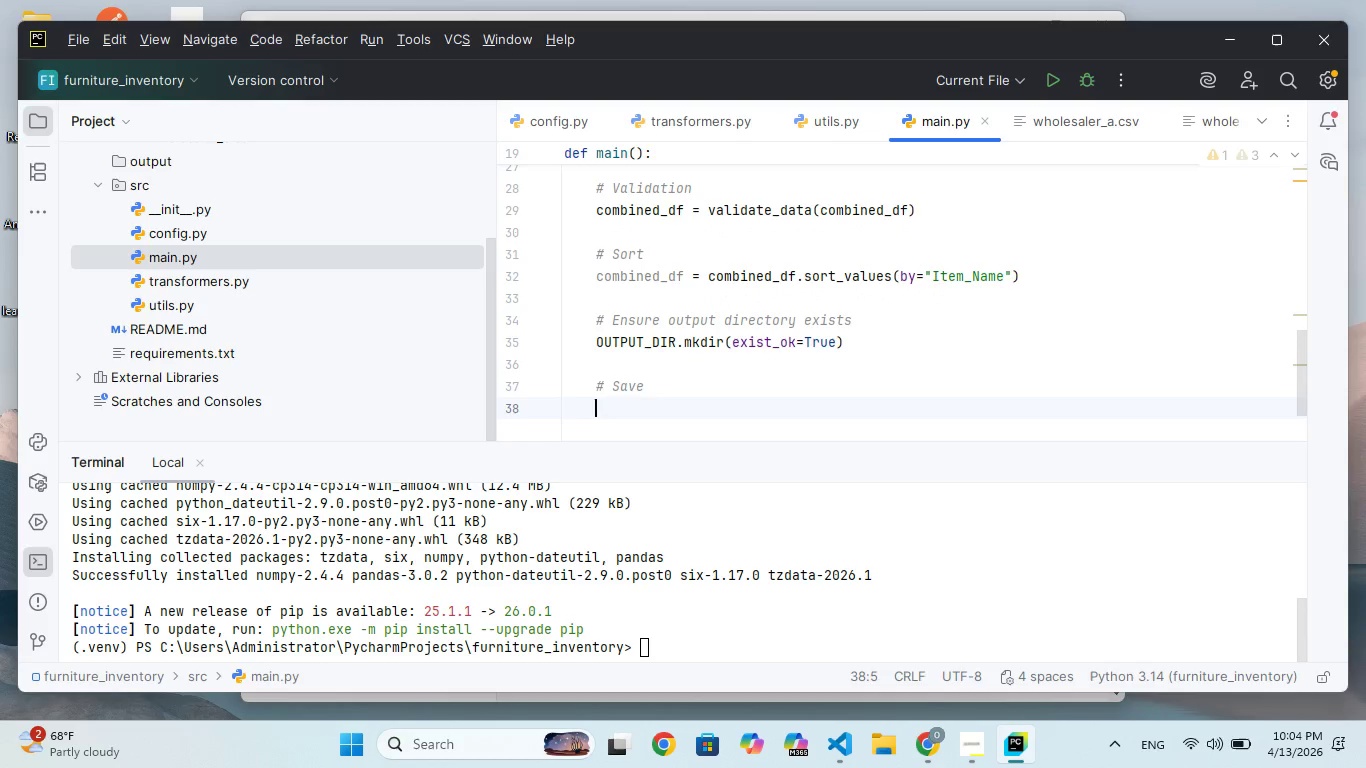 
type(combine df.to csv)
 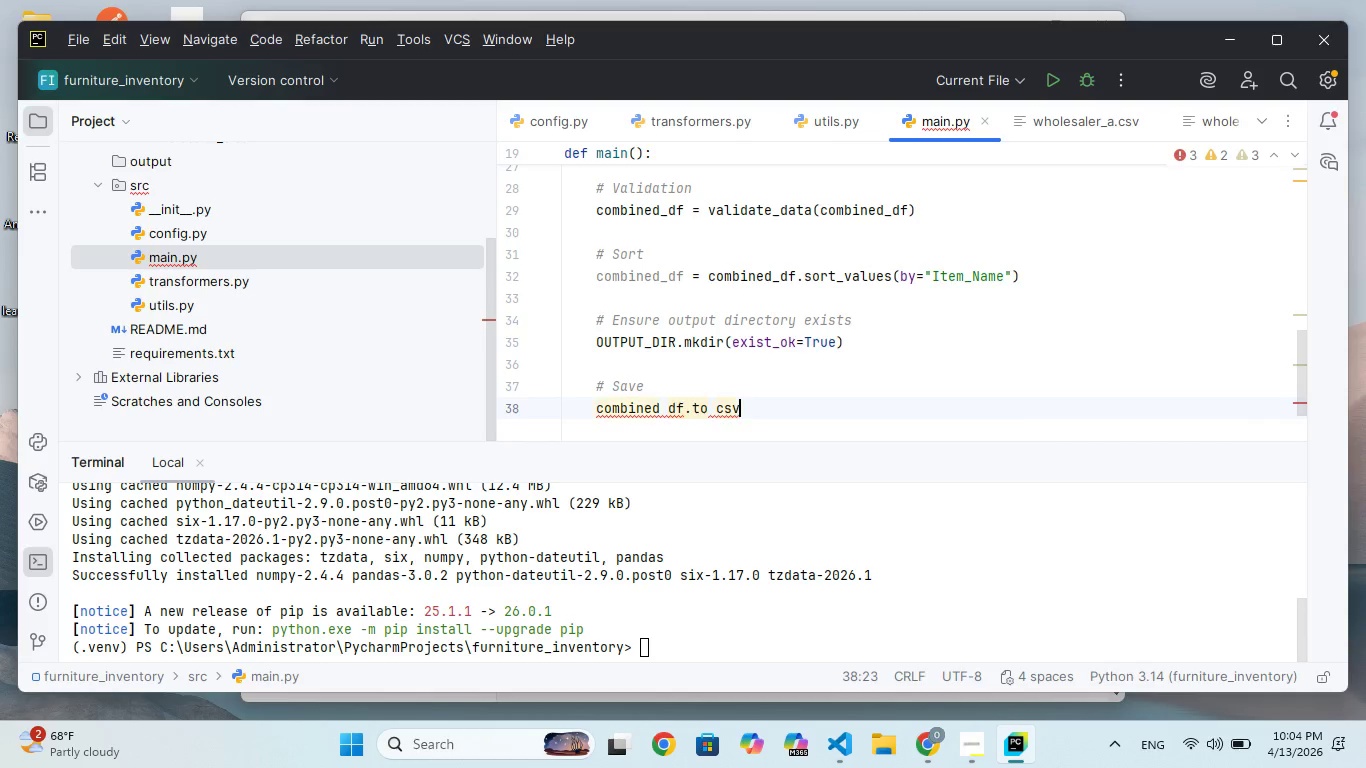 
wait(7.44)
 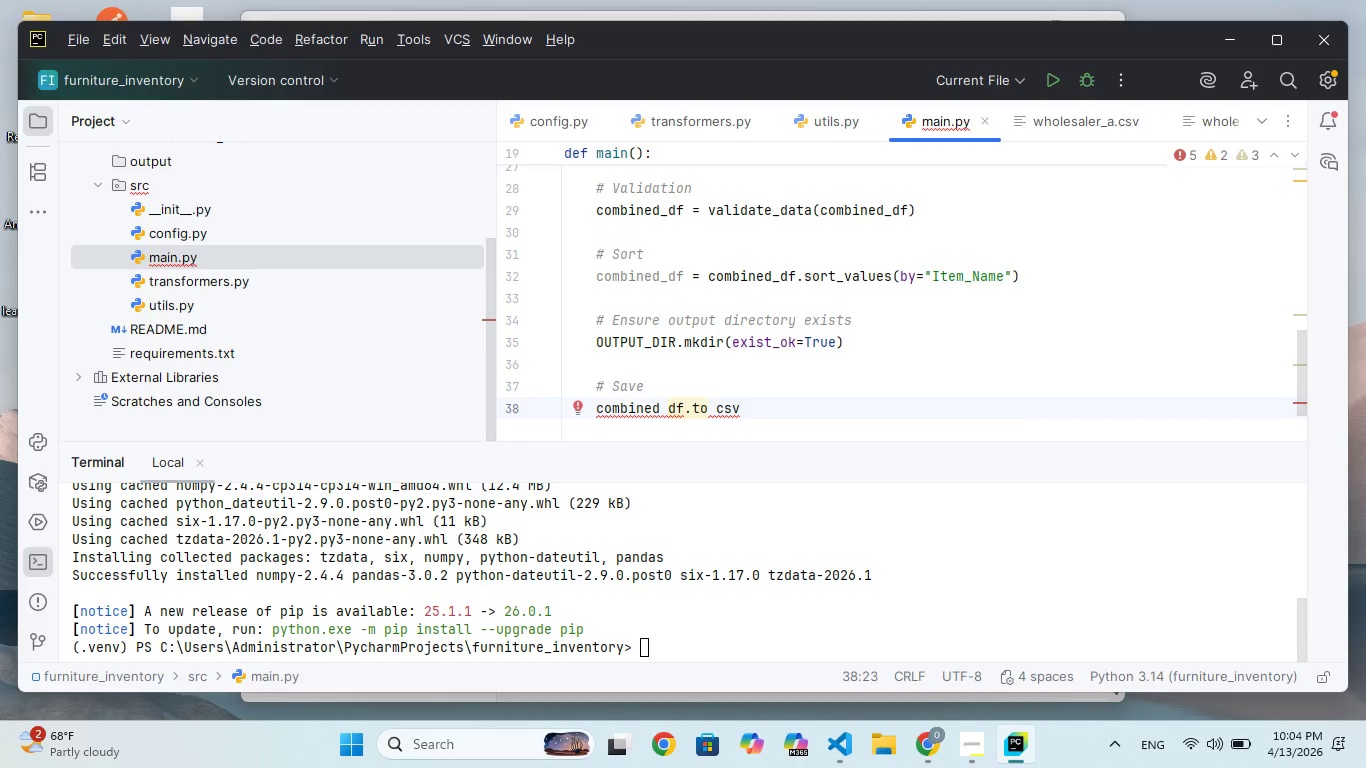 
type((OUT)
 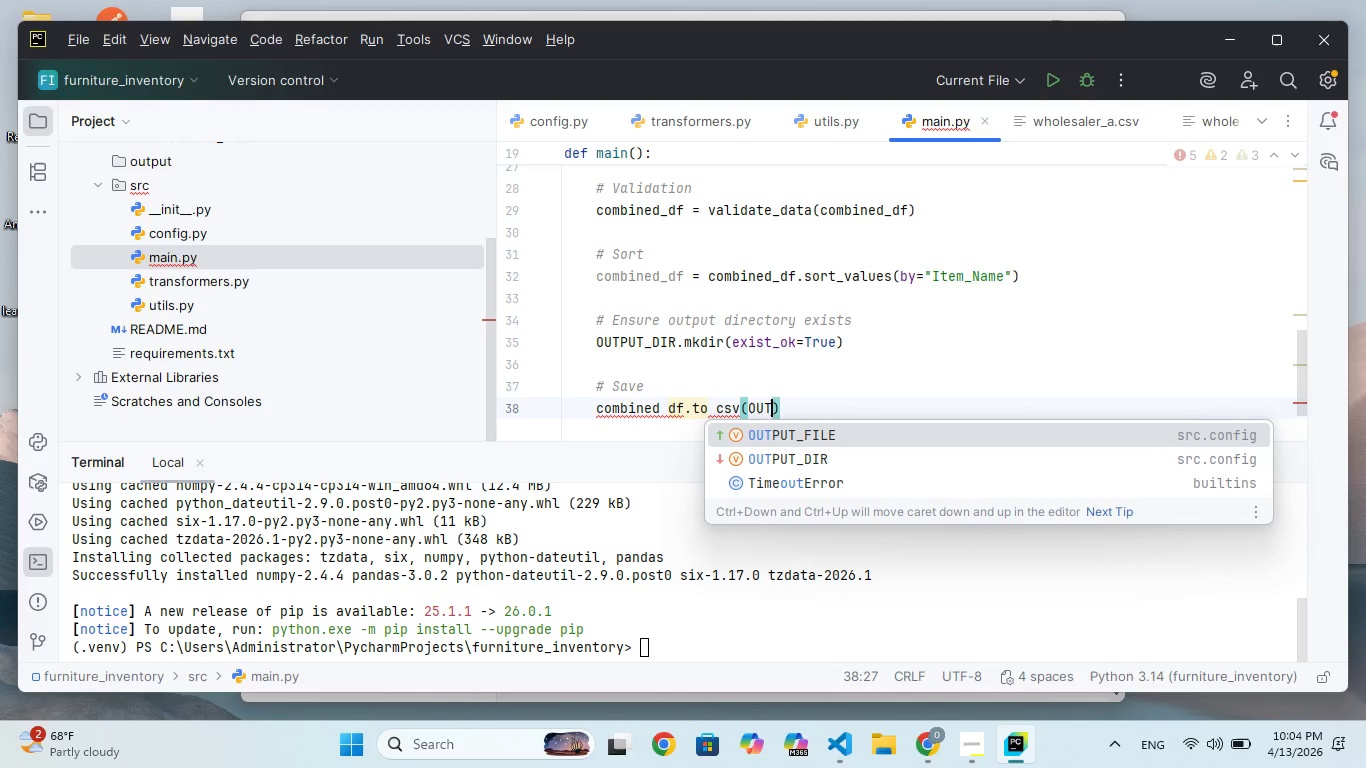 
key(Enter)
 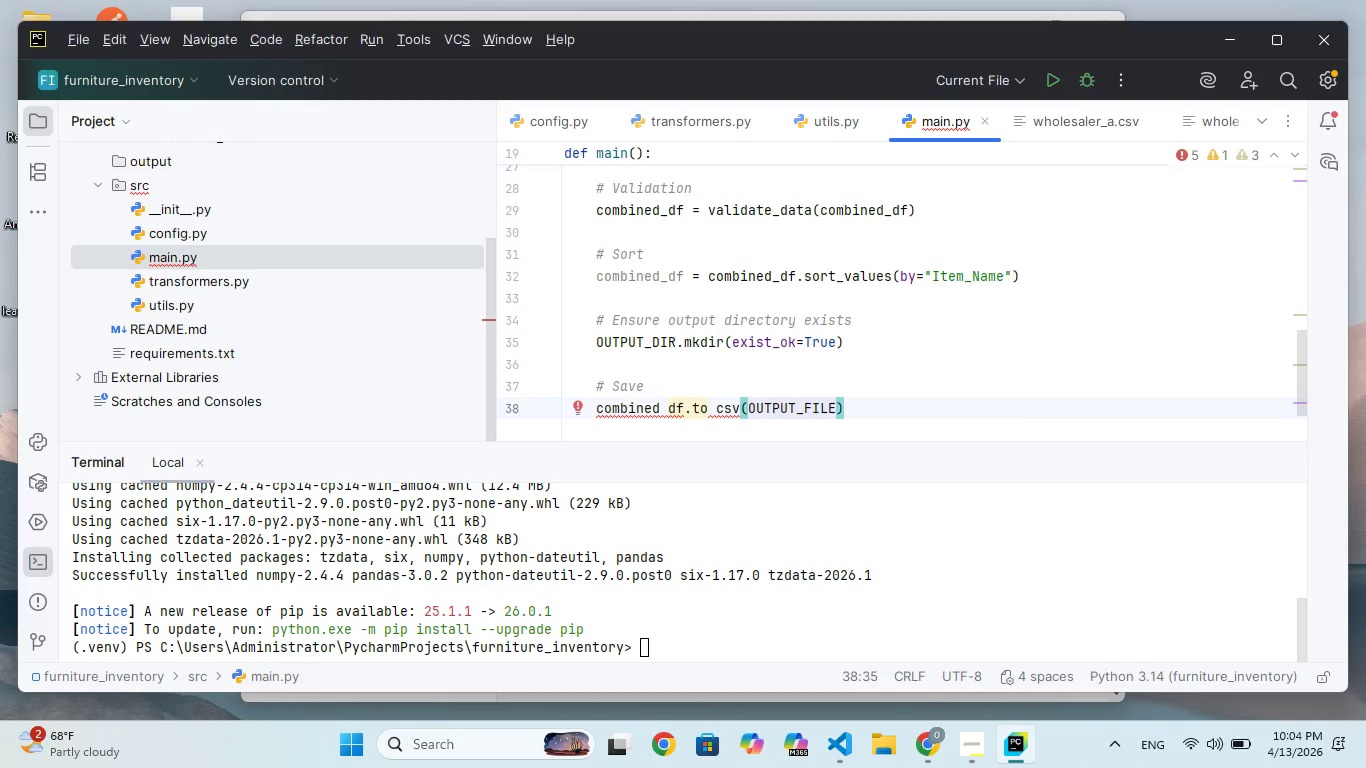 
type(. INDEX)
key(Backspace)
key(Backspace)
key(Backspace)
key(Backspace)
key(Backspace)
type(ins)
key(Backspace)
type(dex)
 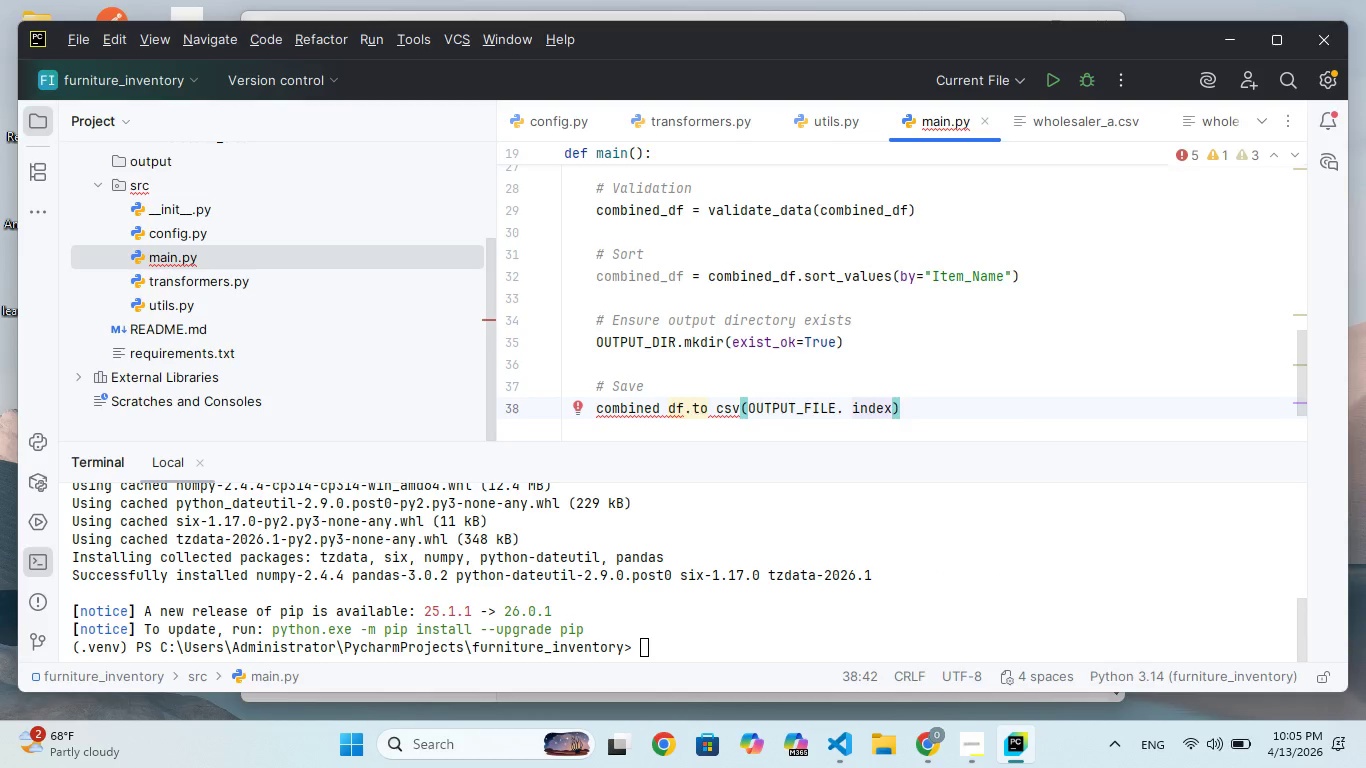 
wait(5.34)
 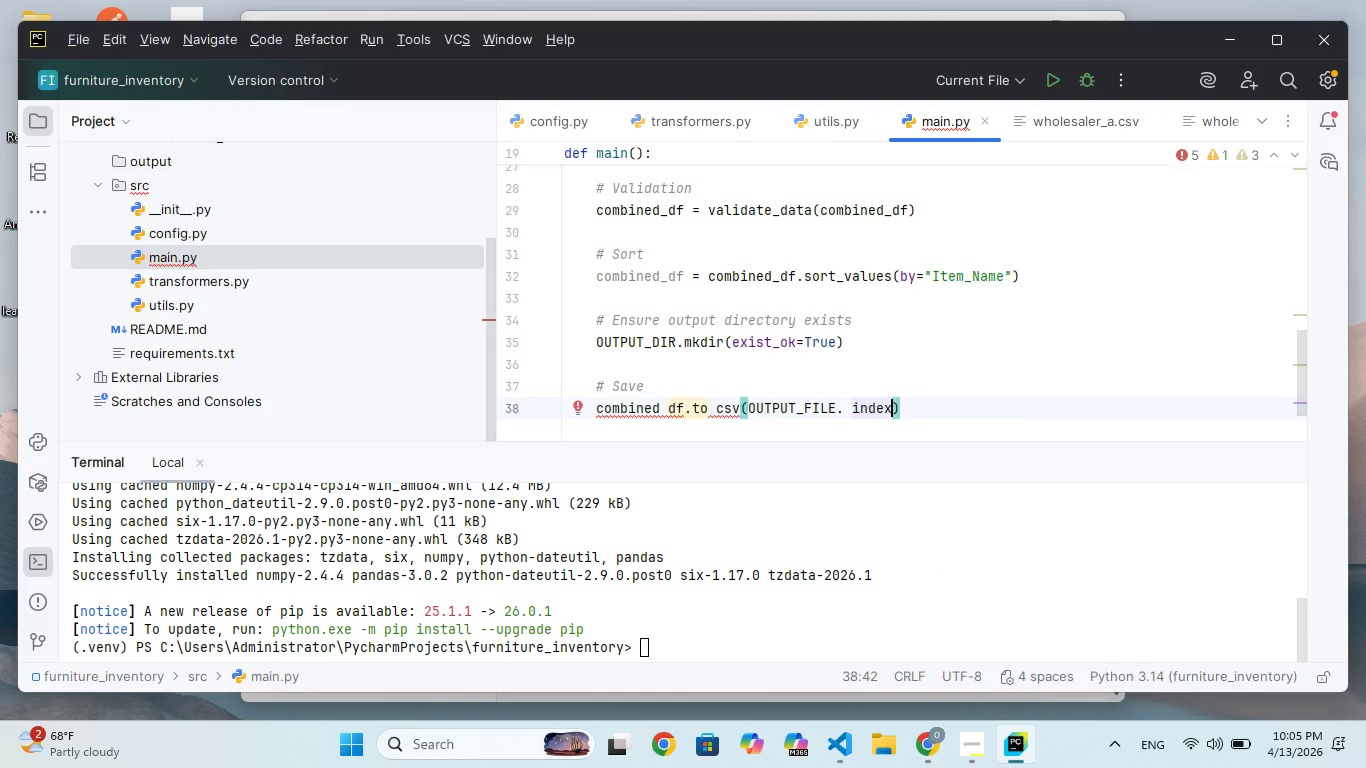 
type(=False)
 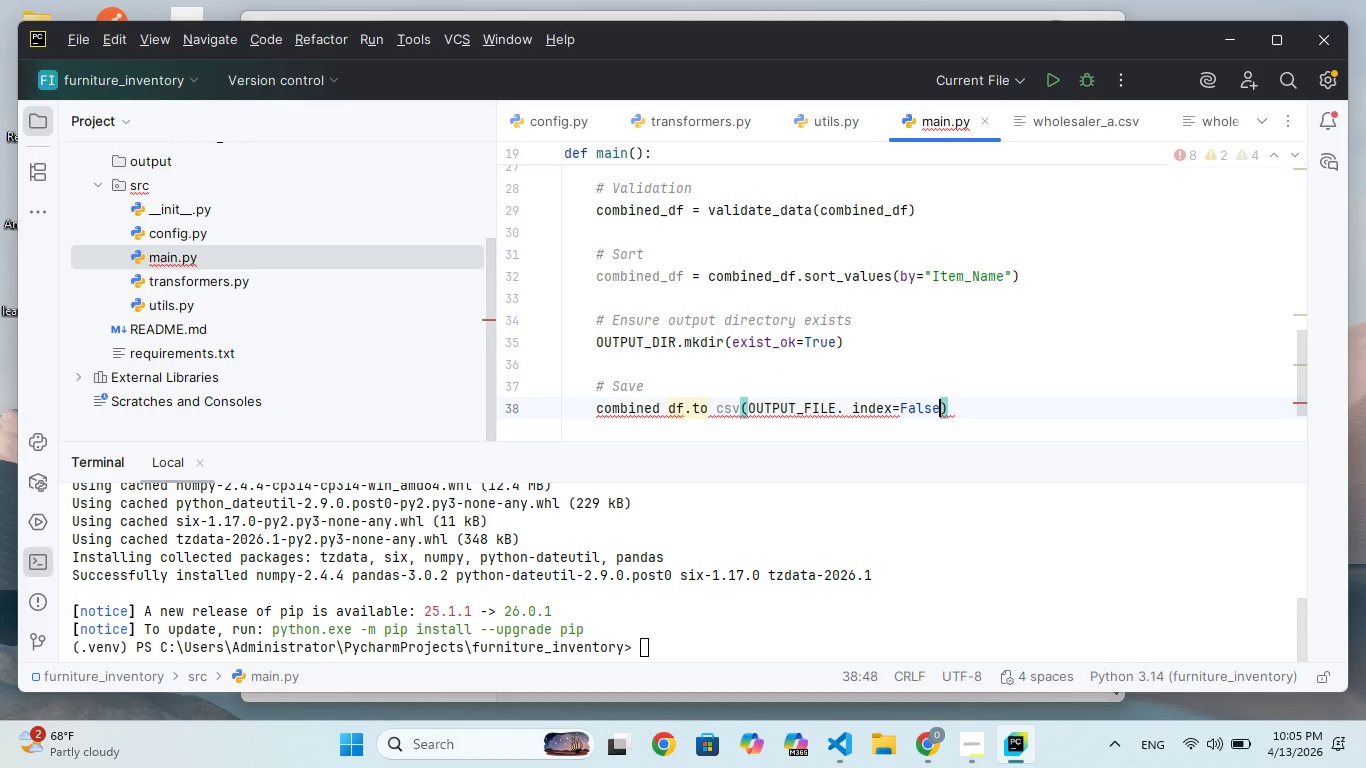 
key(ArrowRight)
 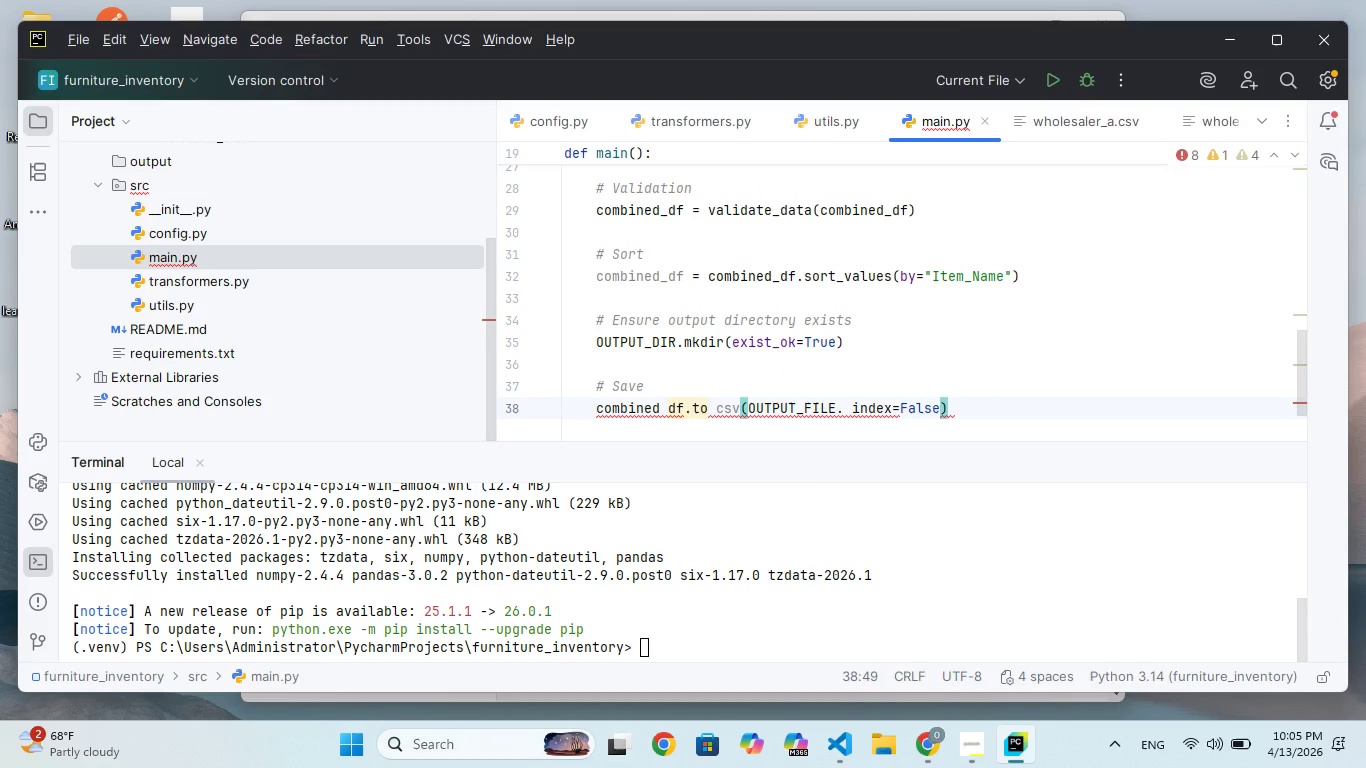 
wait(9.72)
 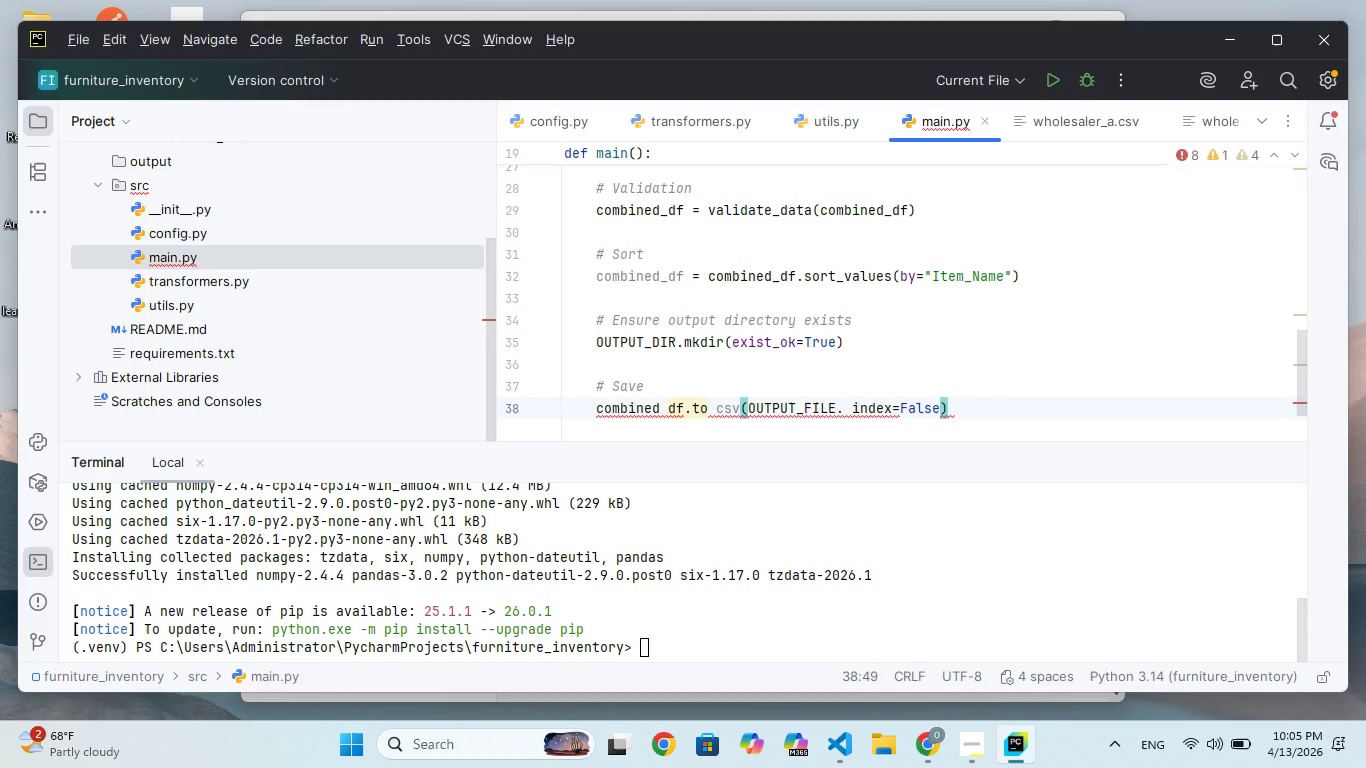 
hold_key(key=ArrowLeft, duration=1.53)
 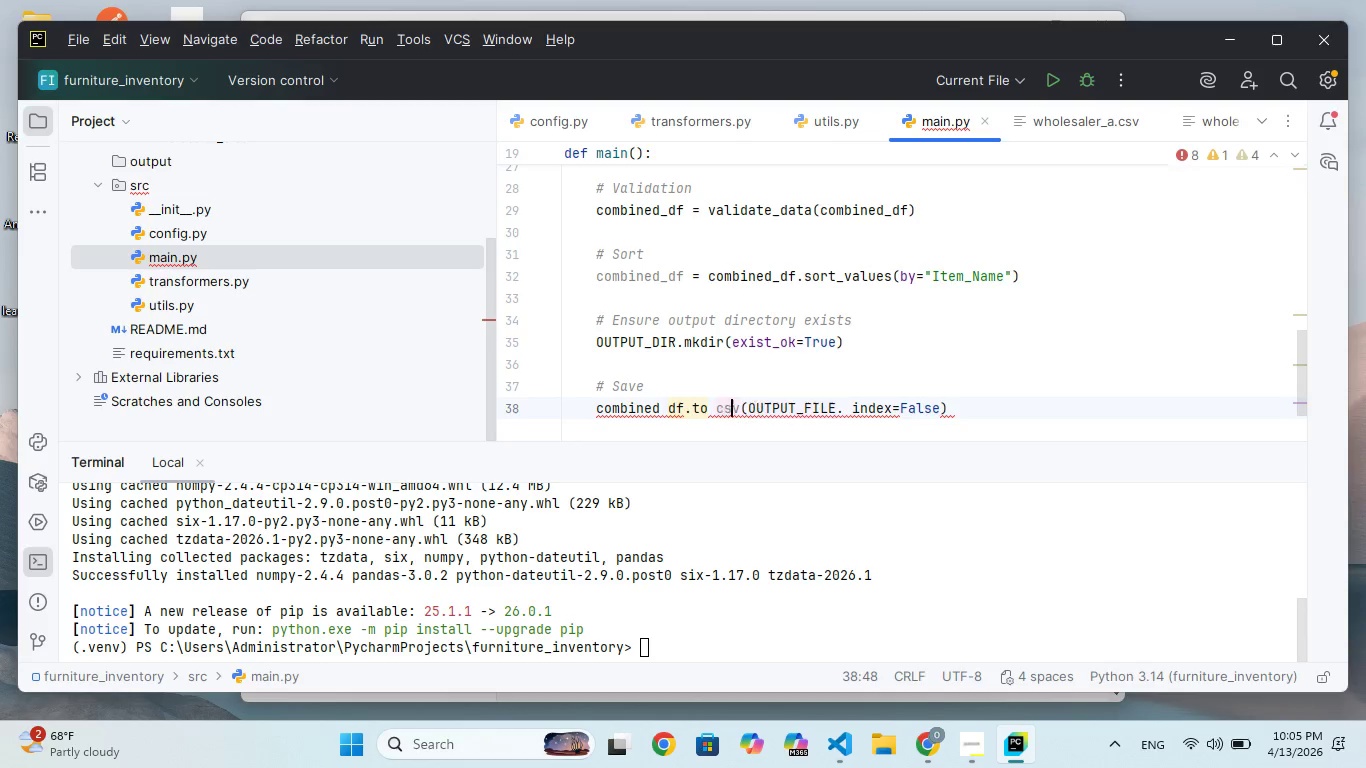 
key(ArrowLeft)
 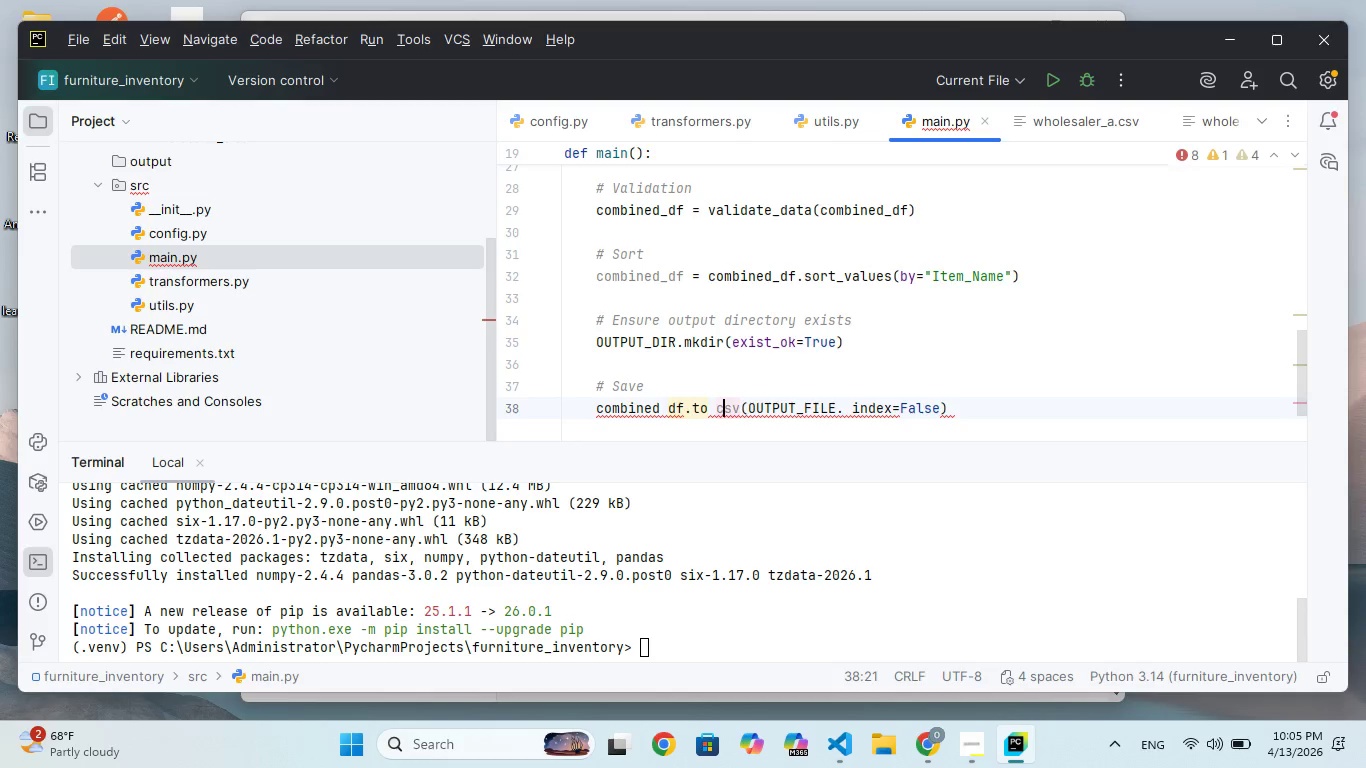 
key(ArrowLeft)
 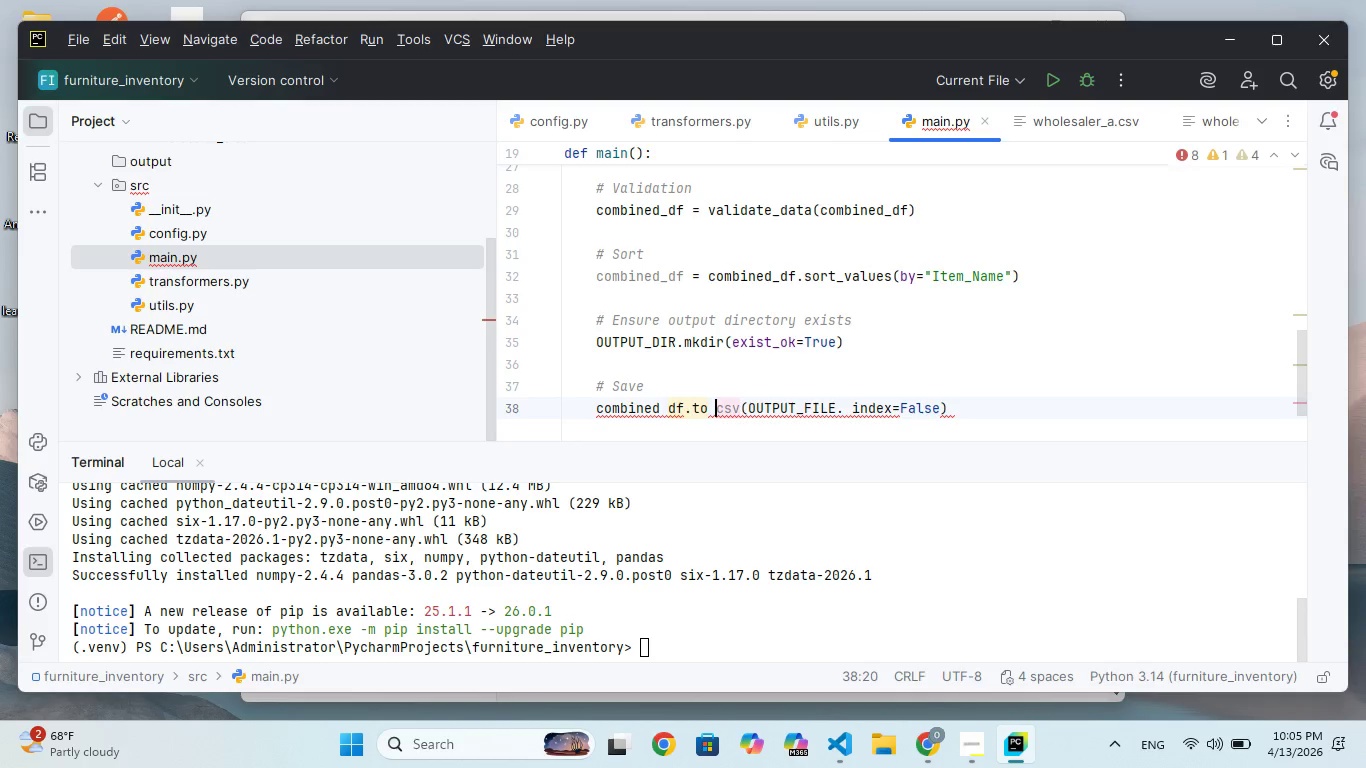 
key(Backspace)
 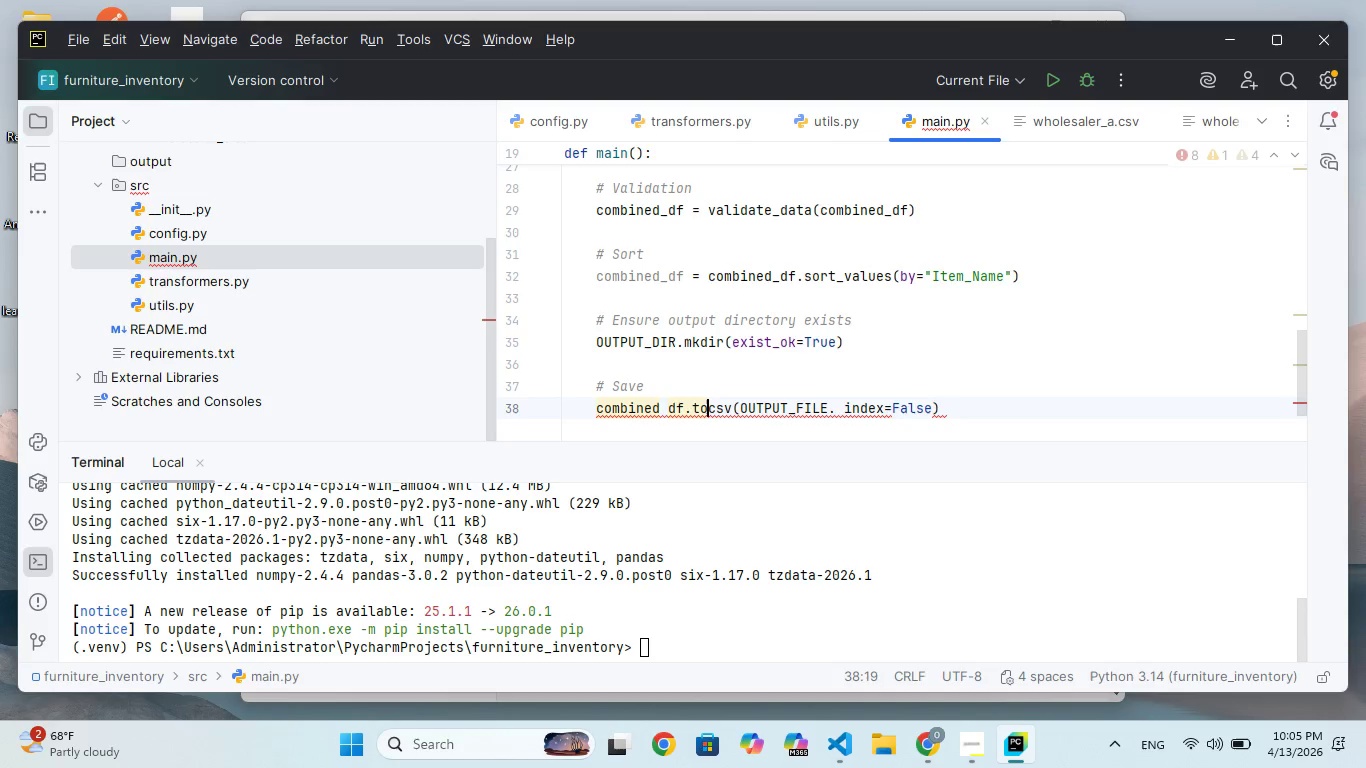 
key(Shift+Minus)
 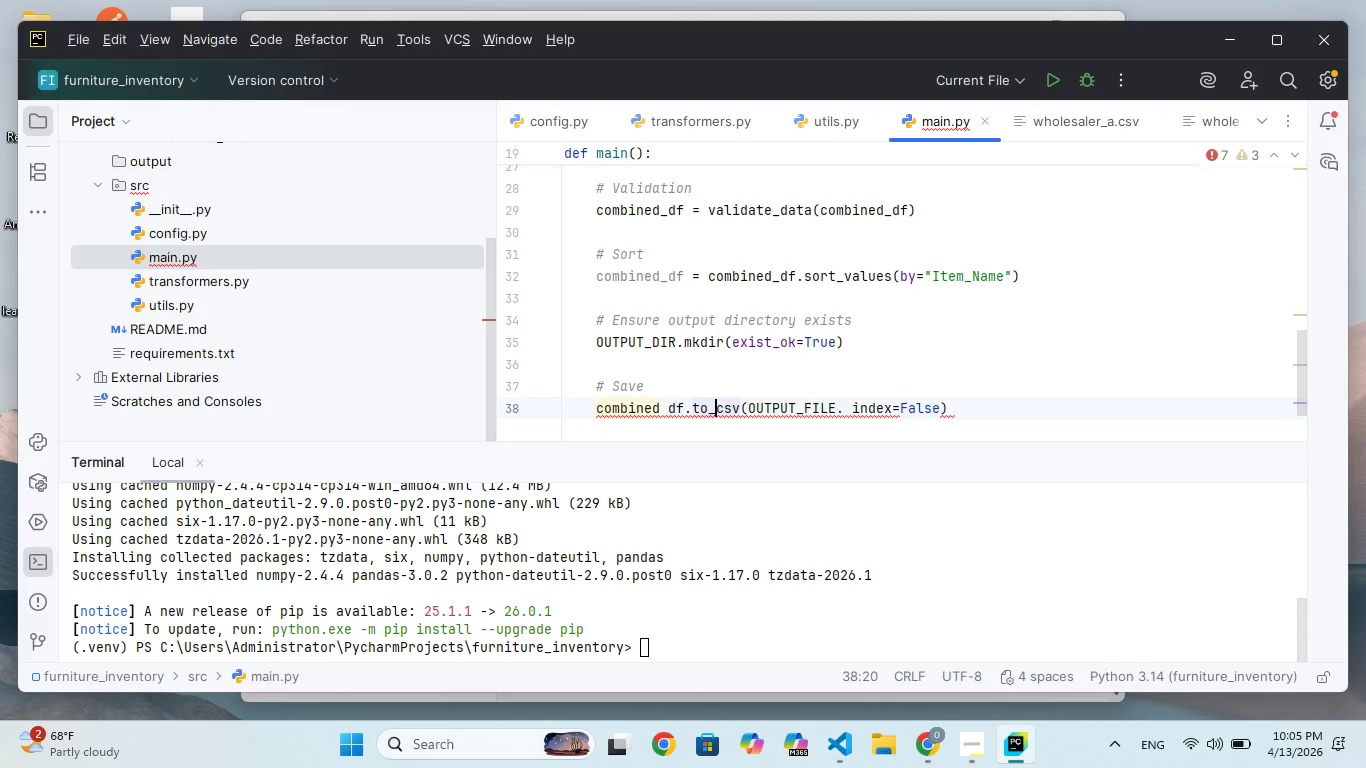 
hold_key(key=ArrowRight, duration=0.92)
 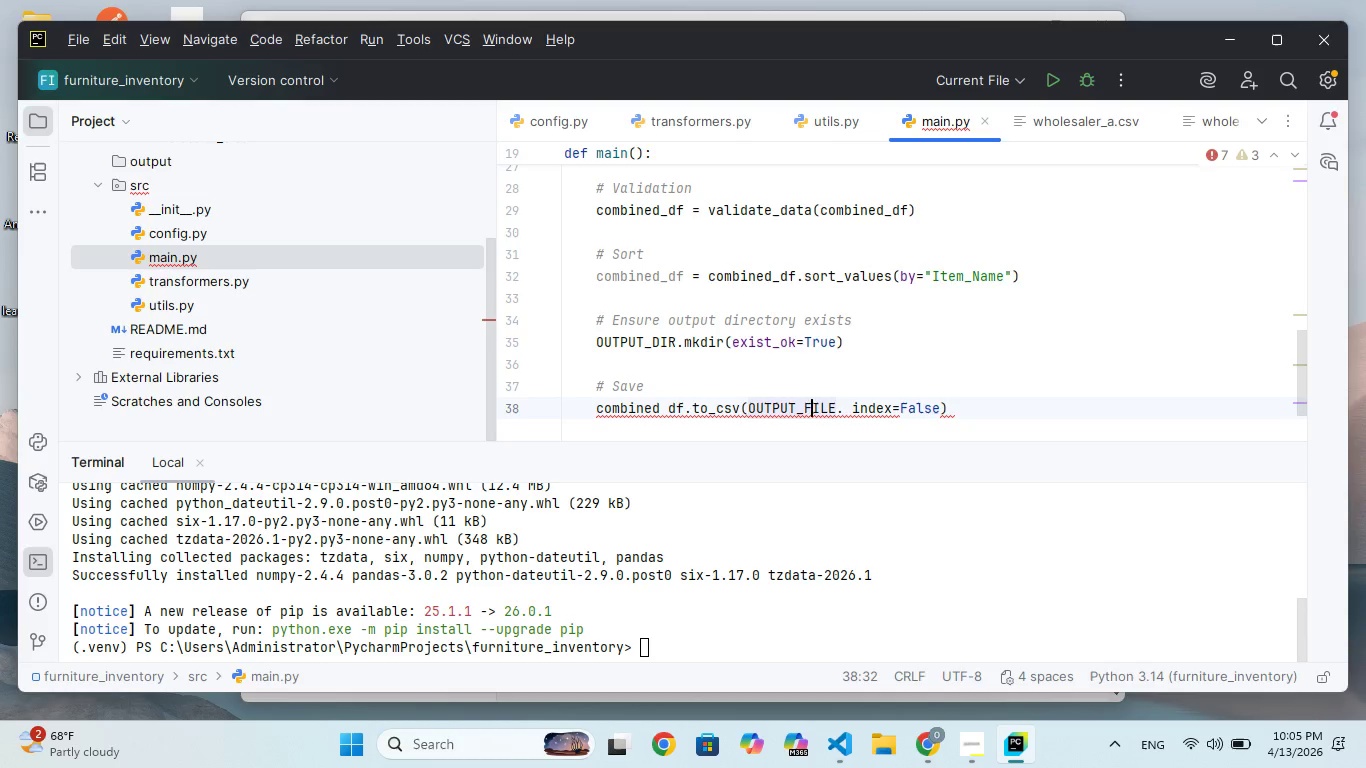 
hold_key(key=ArrowRight, duration=0.47)
 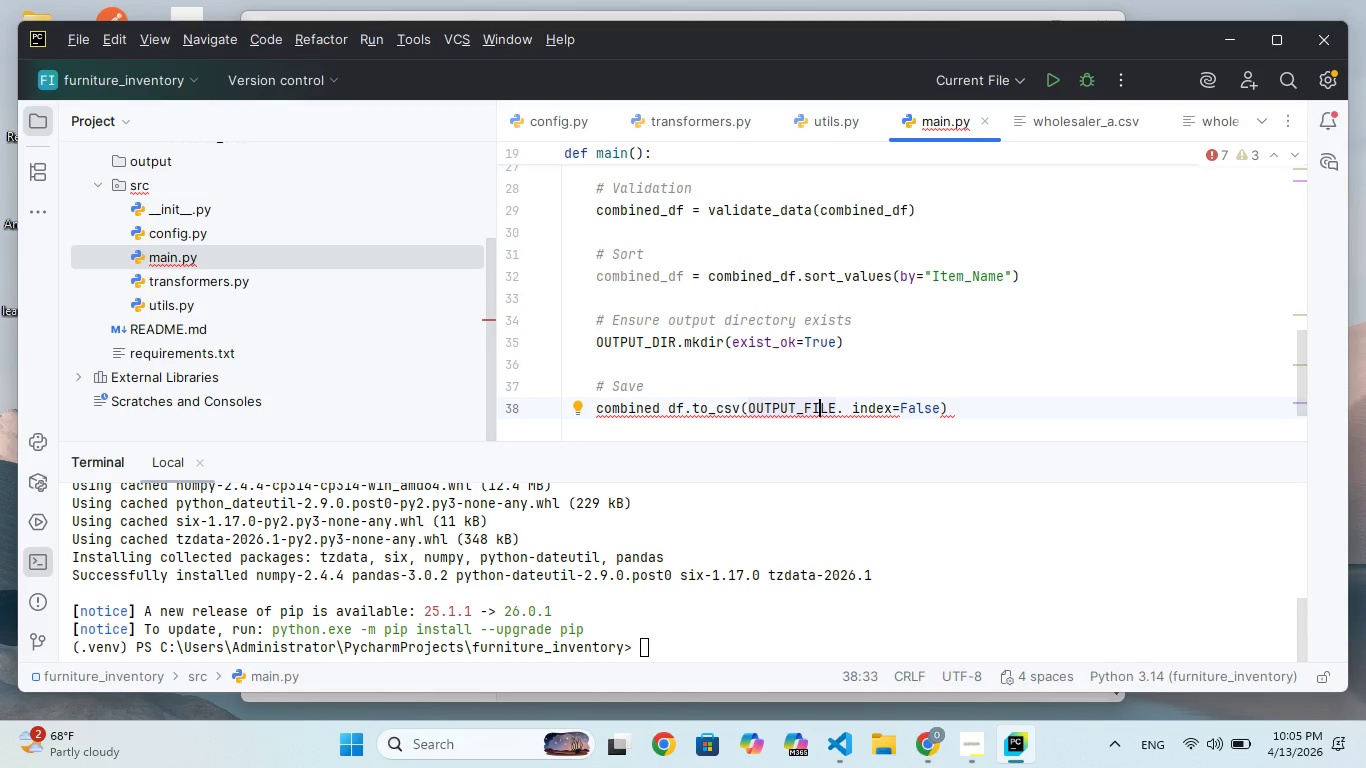 
wait(6.99)
 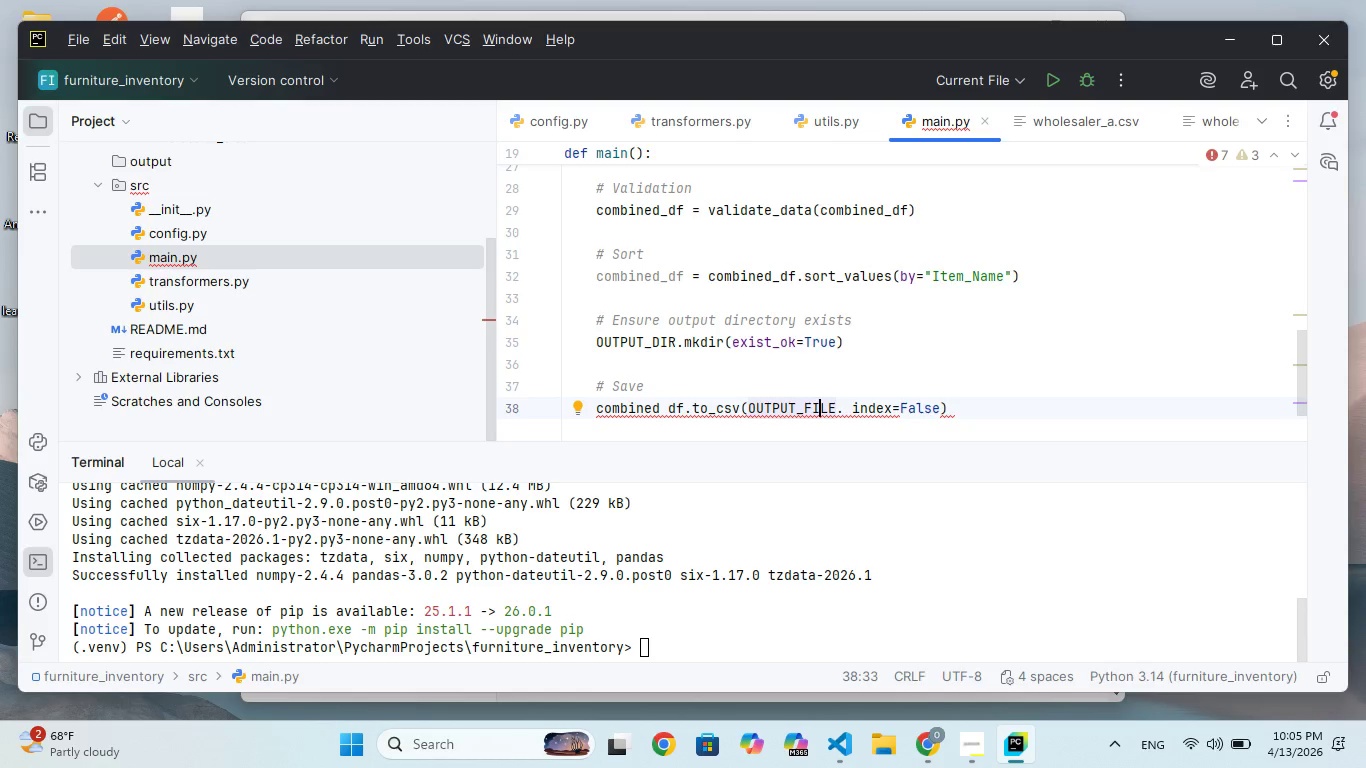 
hold_key(key=ArrowRight, duration=0.73)
 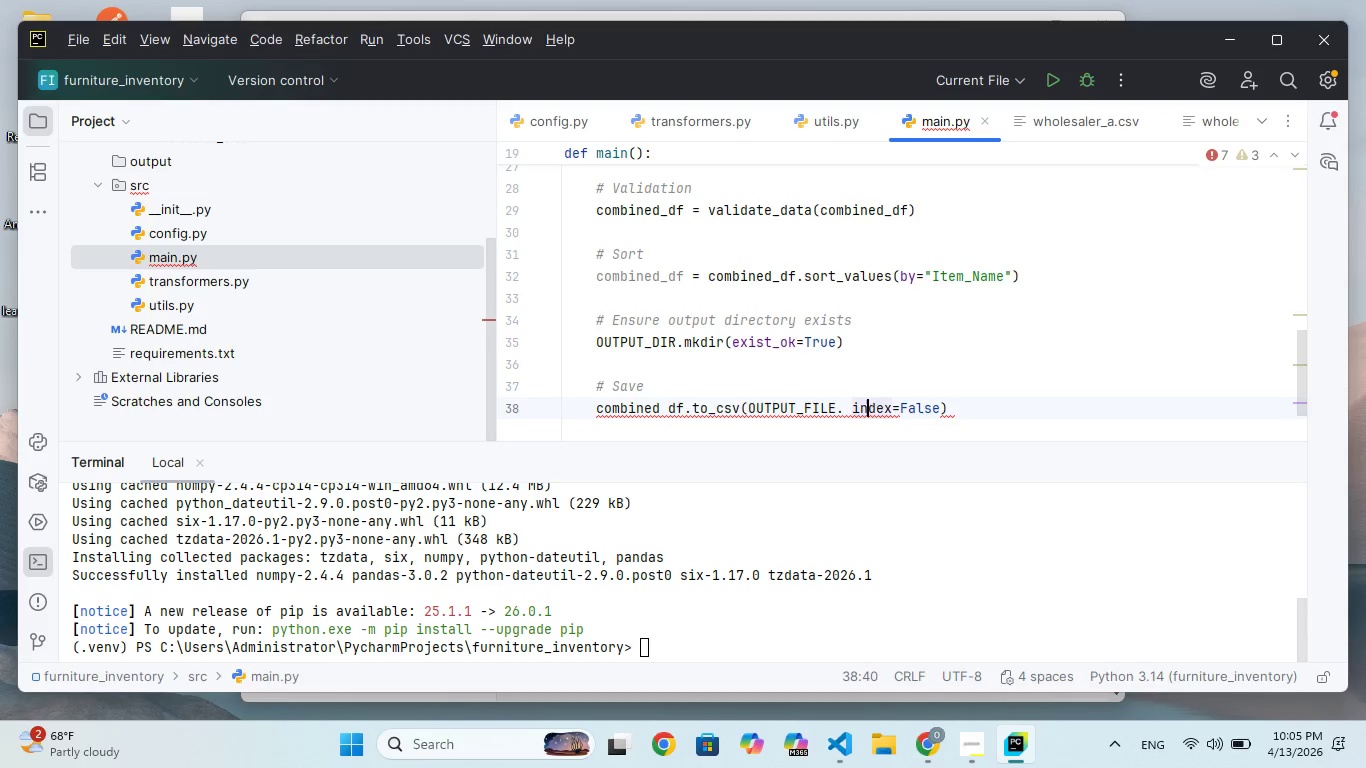 
key(ArrowLeft)
 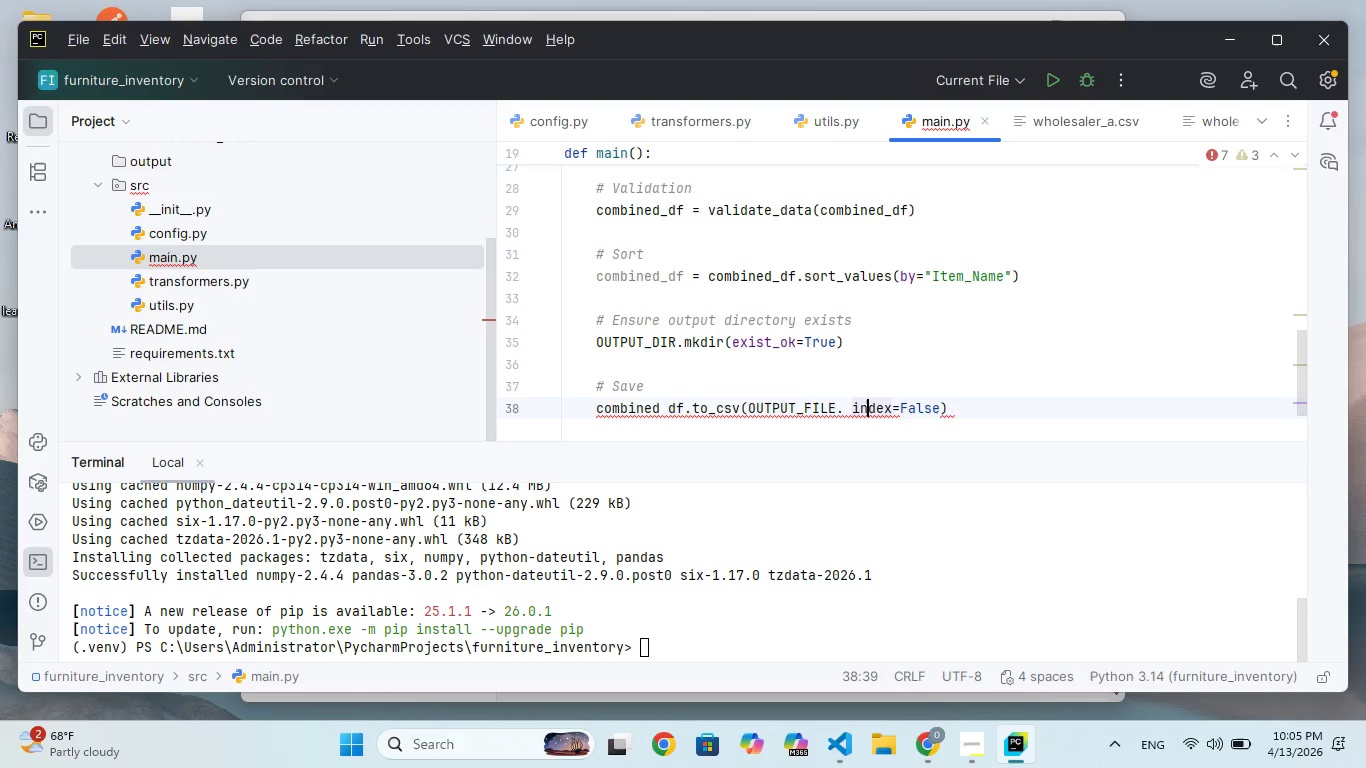 
key(ArrowLeft)
 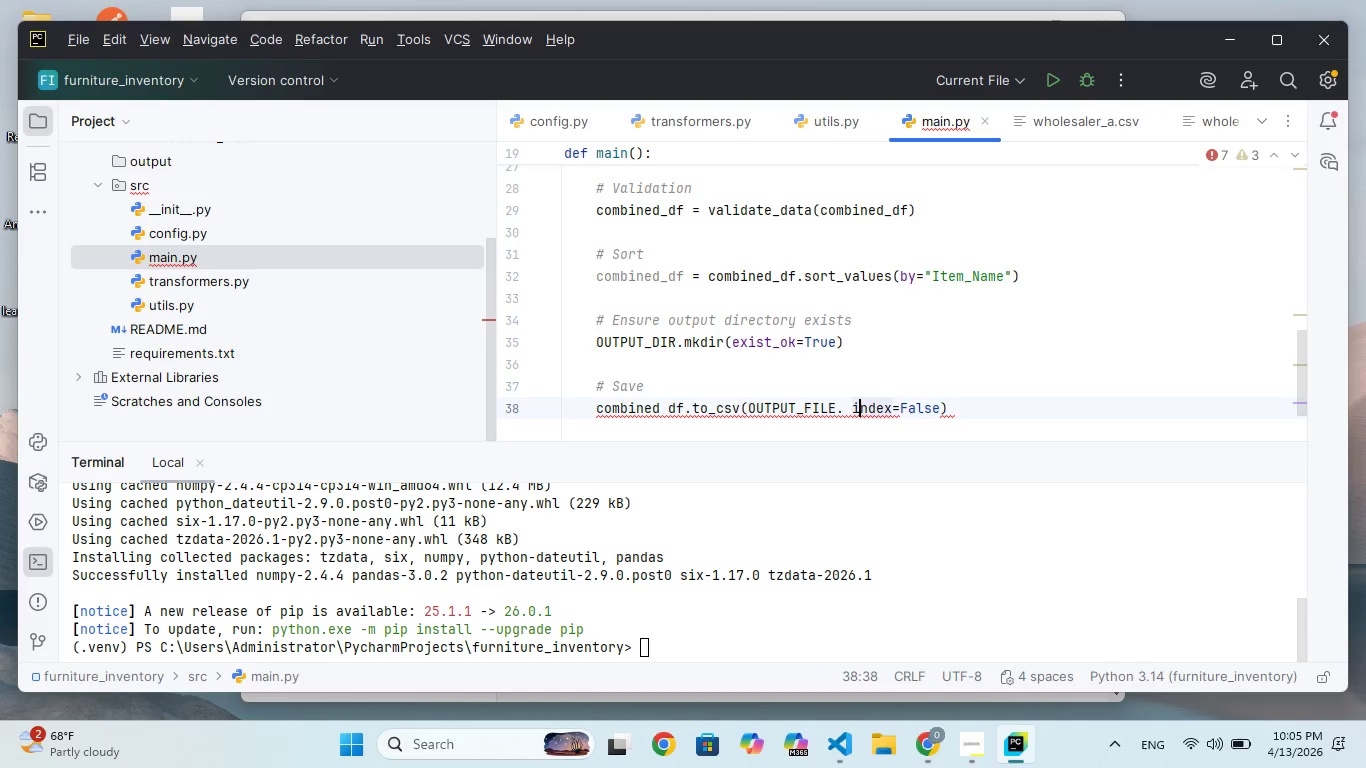 
key(ArrowLeft)
 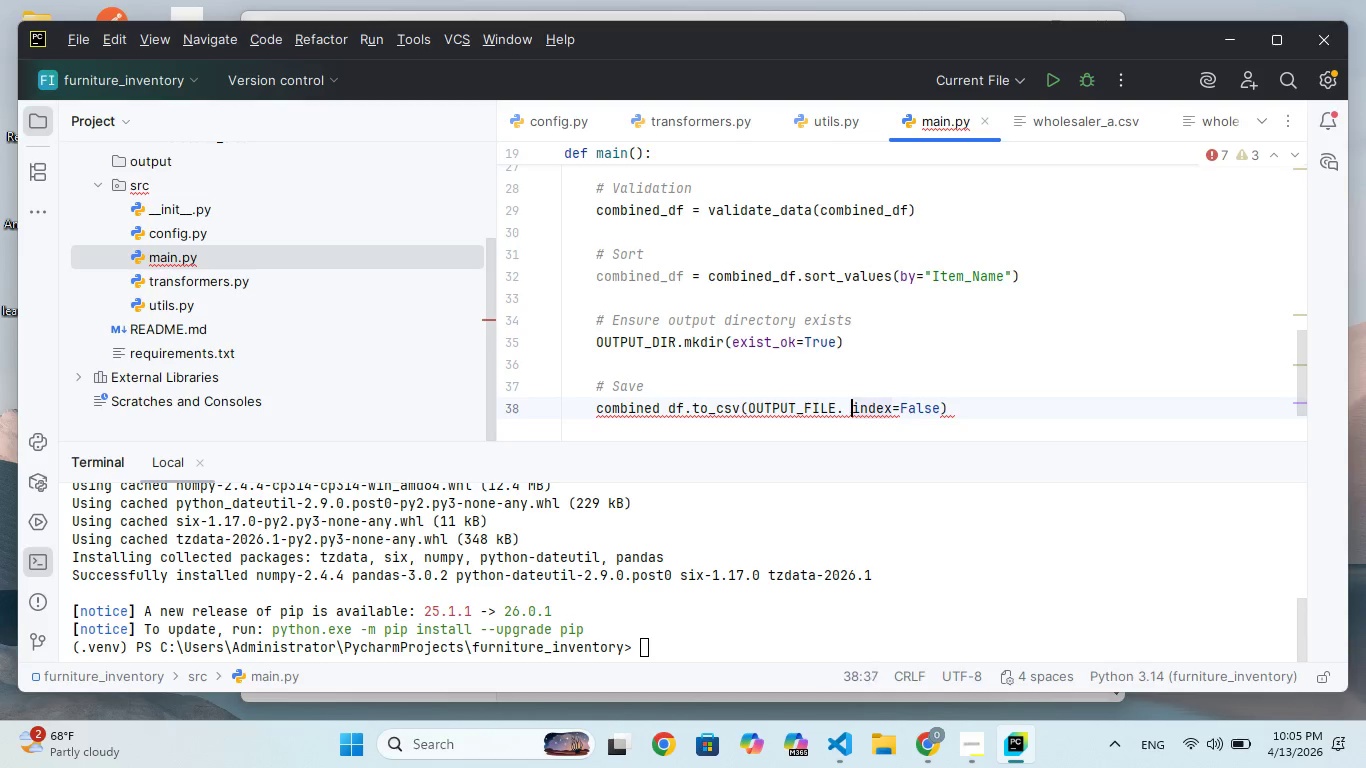 
key(ArrowLeft)
 